 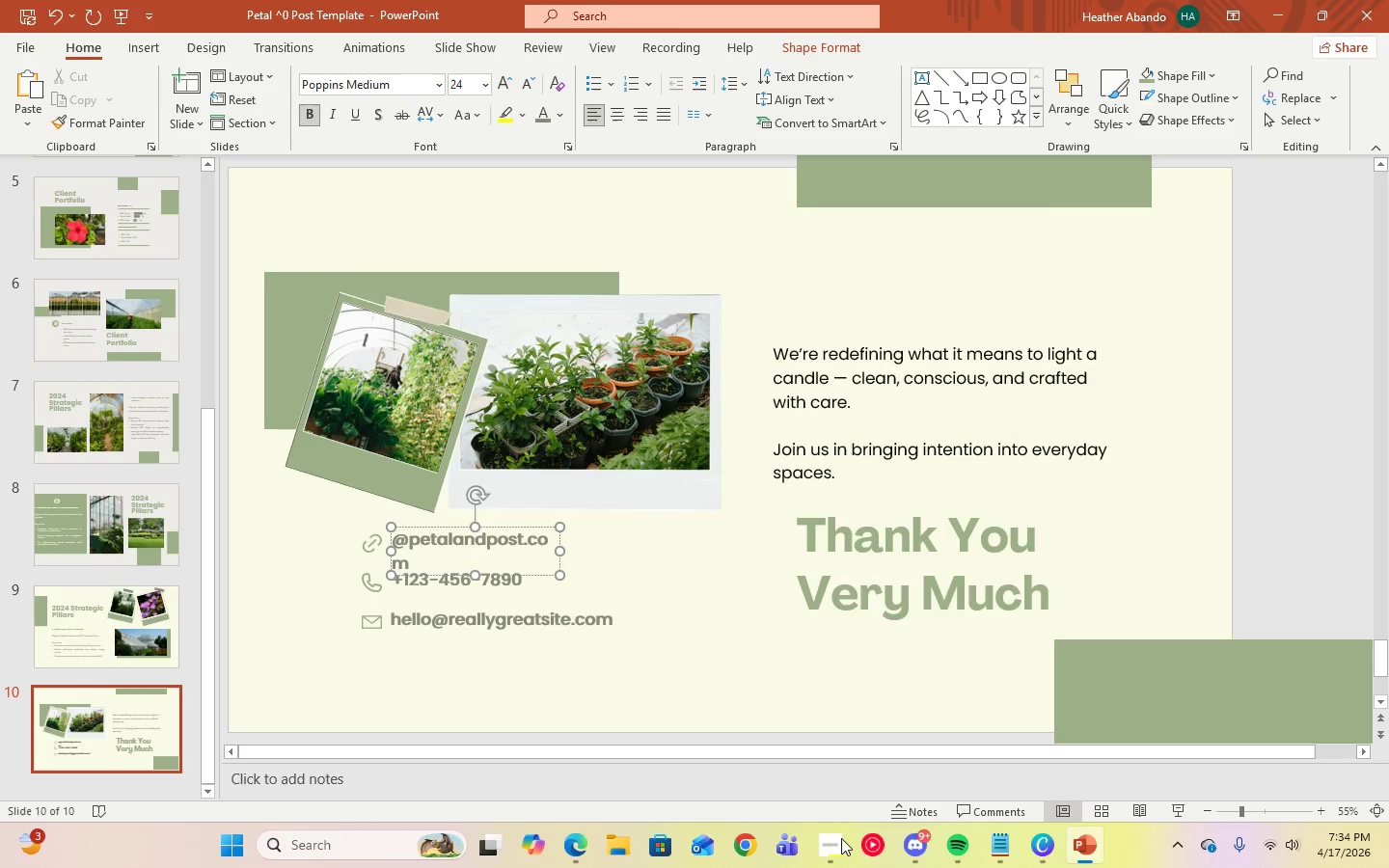 
left_click_drag(start_coordinate=[558, 550], to_coordinate=[583, 550])
 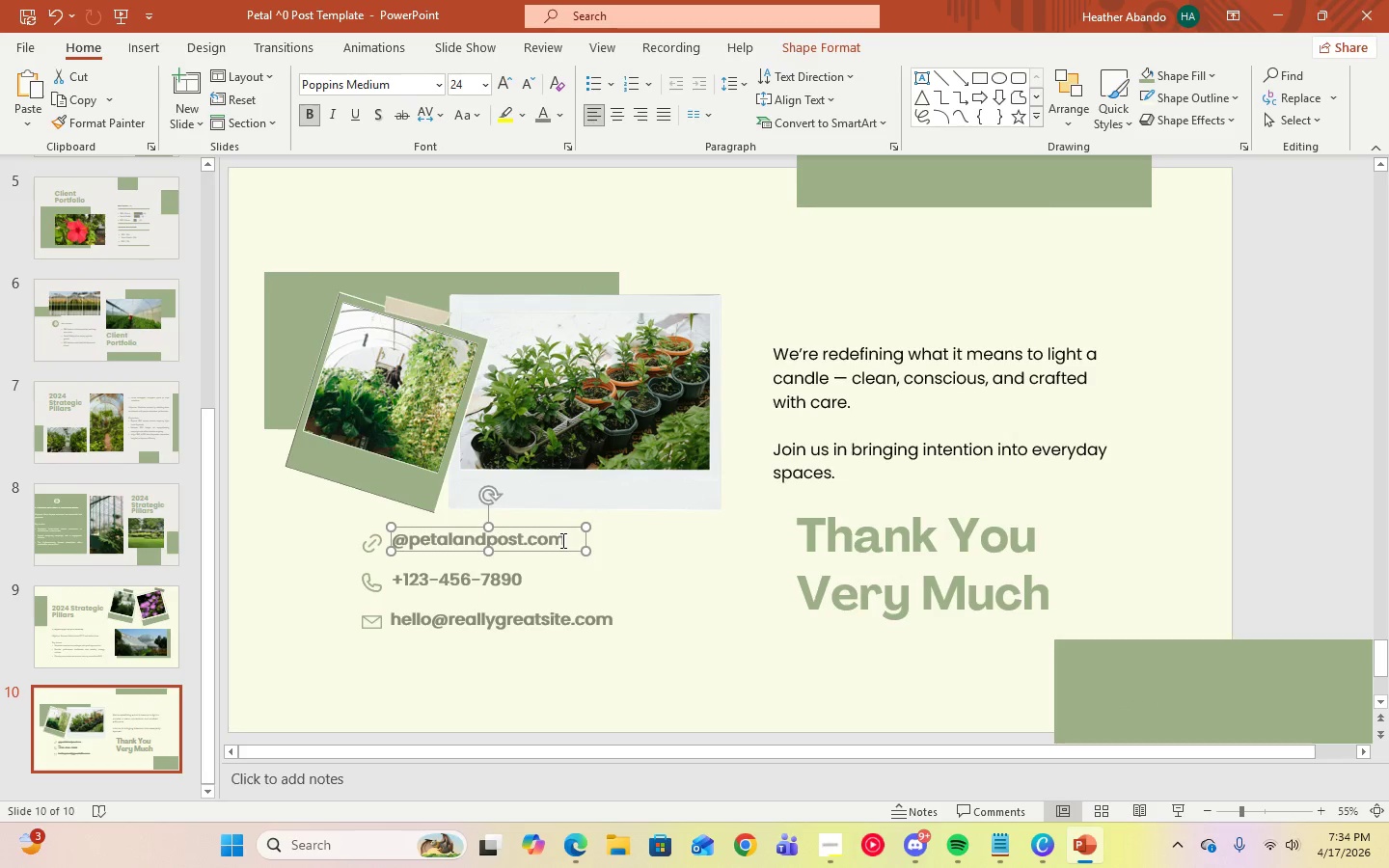 
left_click([561, 540])
 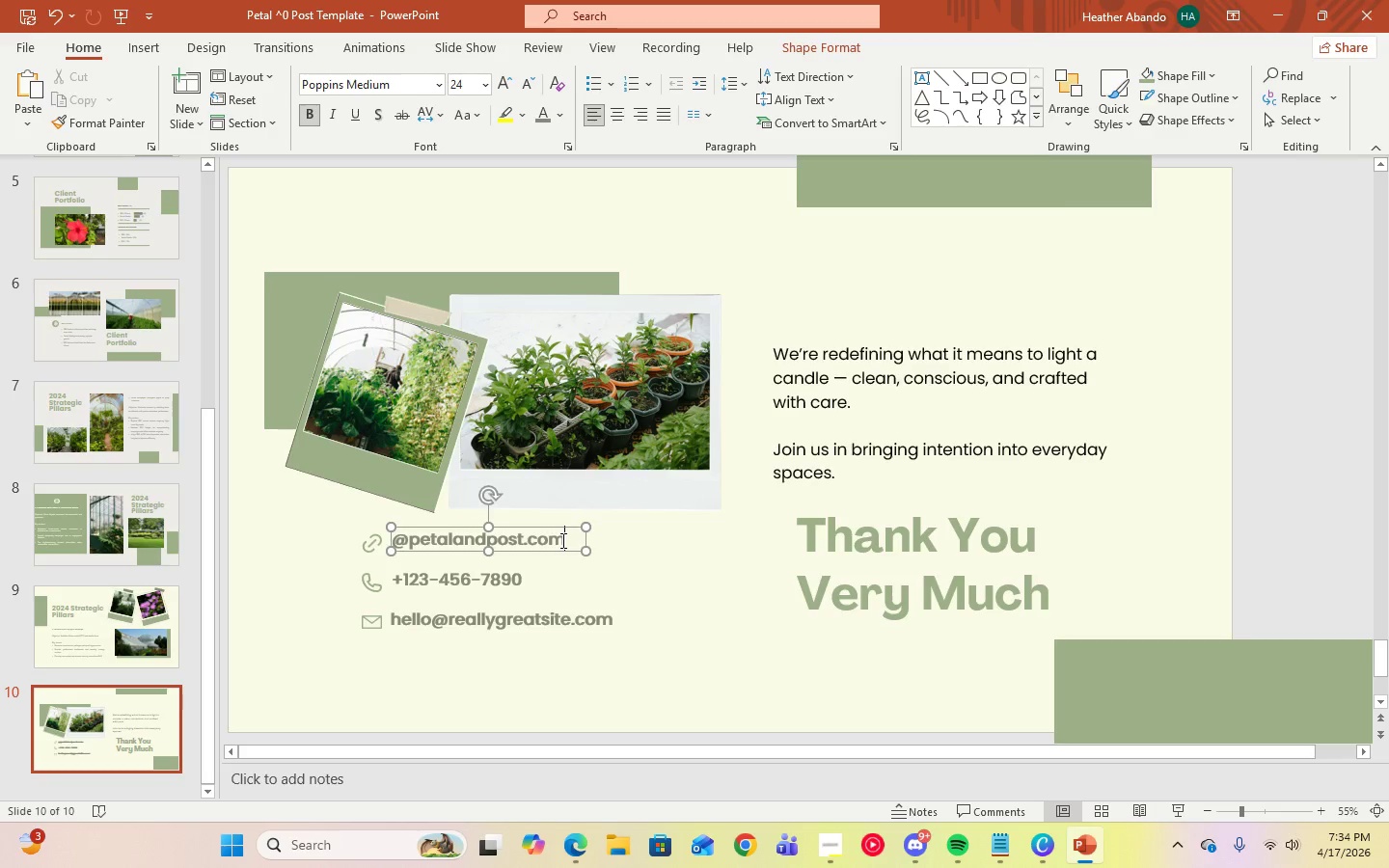 
key(Control+A)
 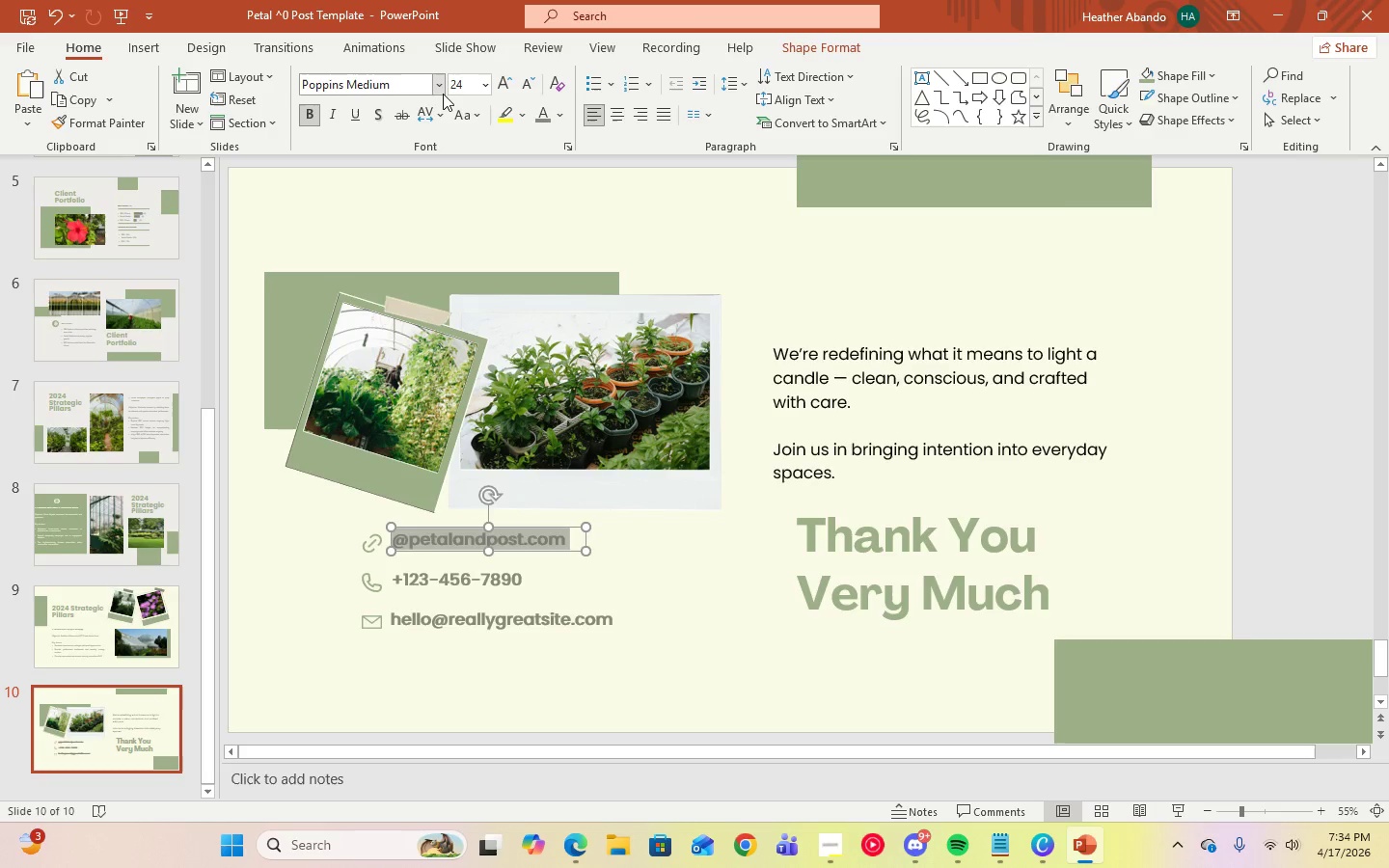 
left_click([440, 88])
 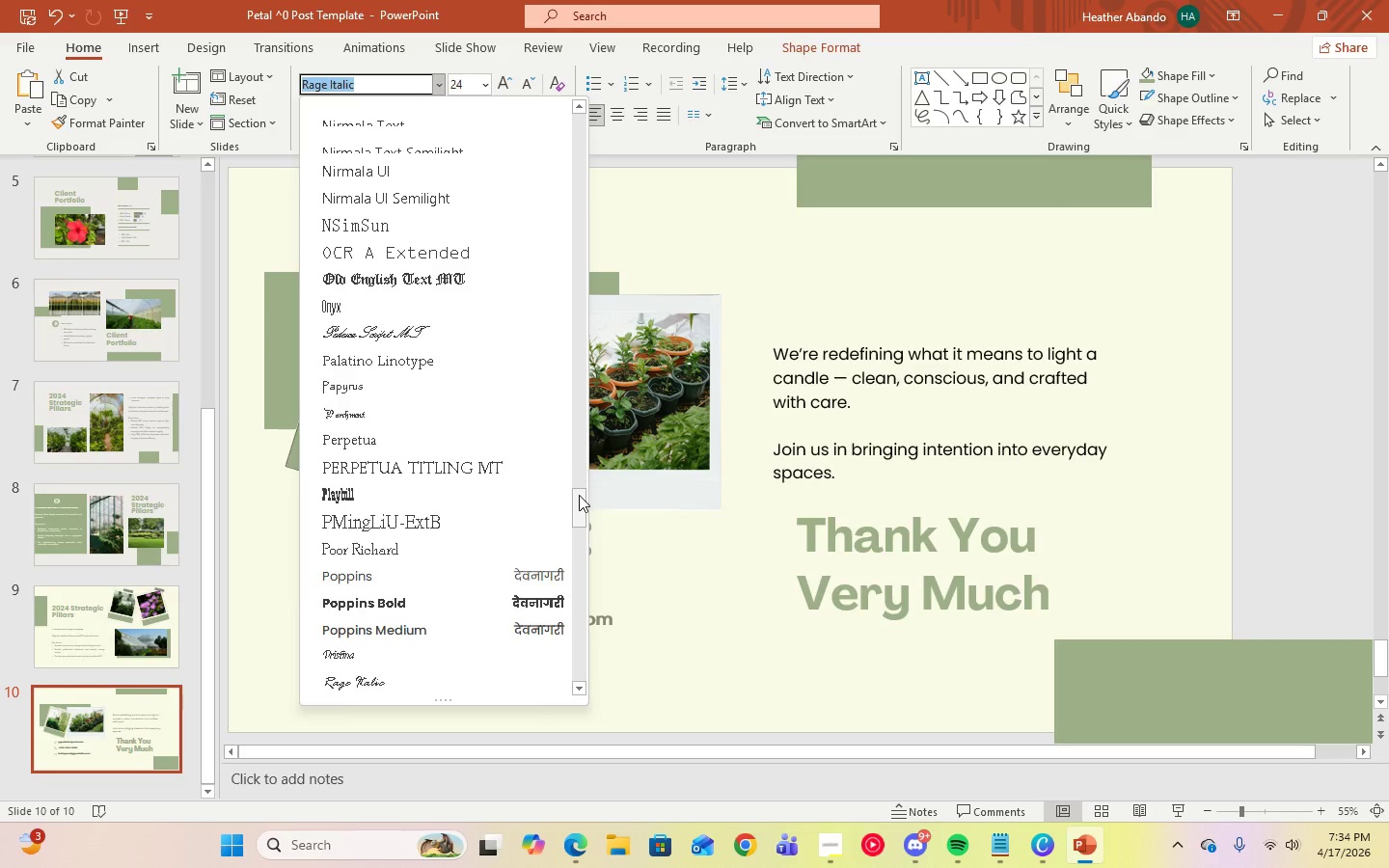 
left_click_drag(start_coordinate=[579, 497], to_coordinate=[612, 110])
 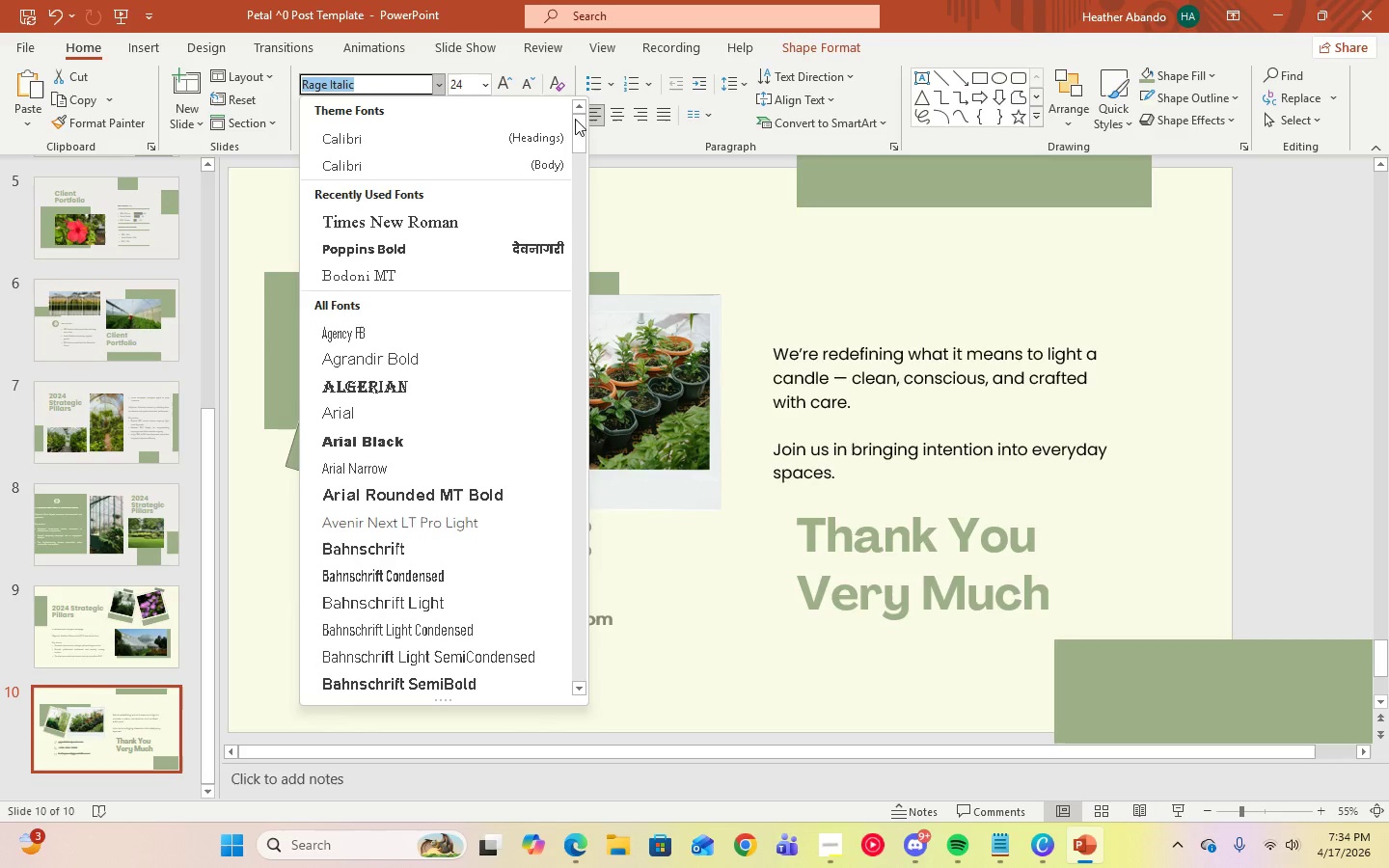 
mouse_move([499, 138])
 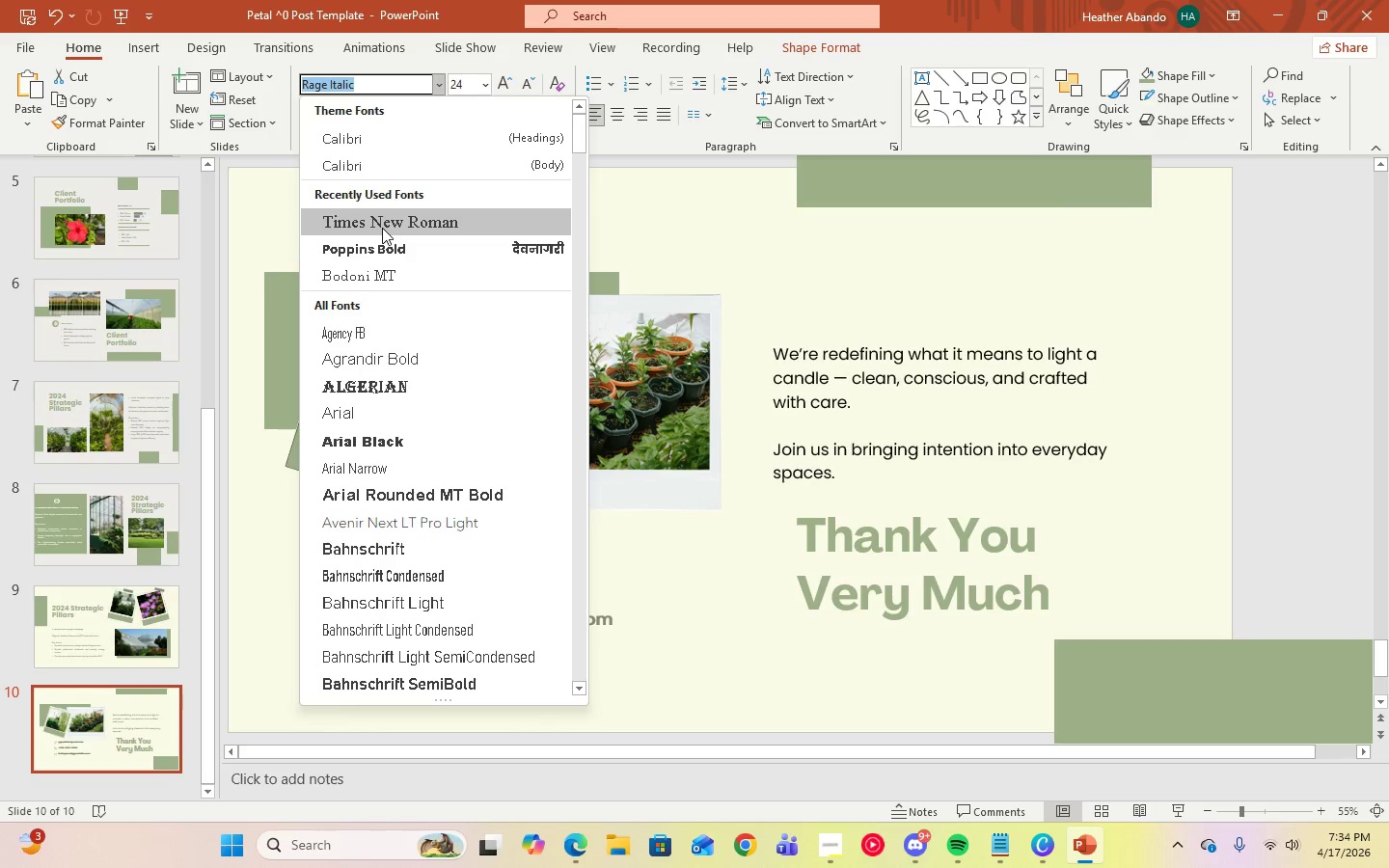 
left_click([388, 244])
 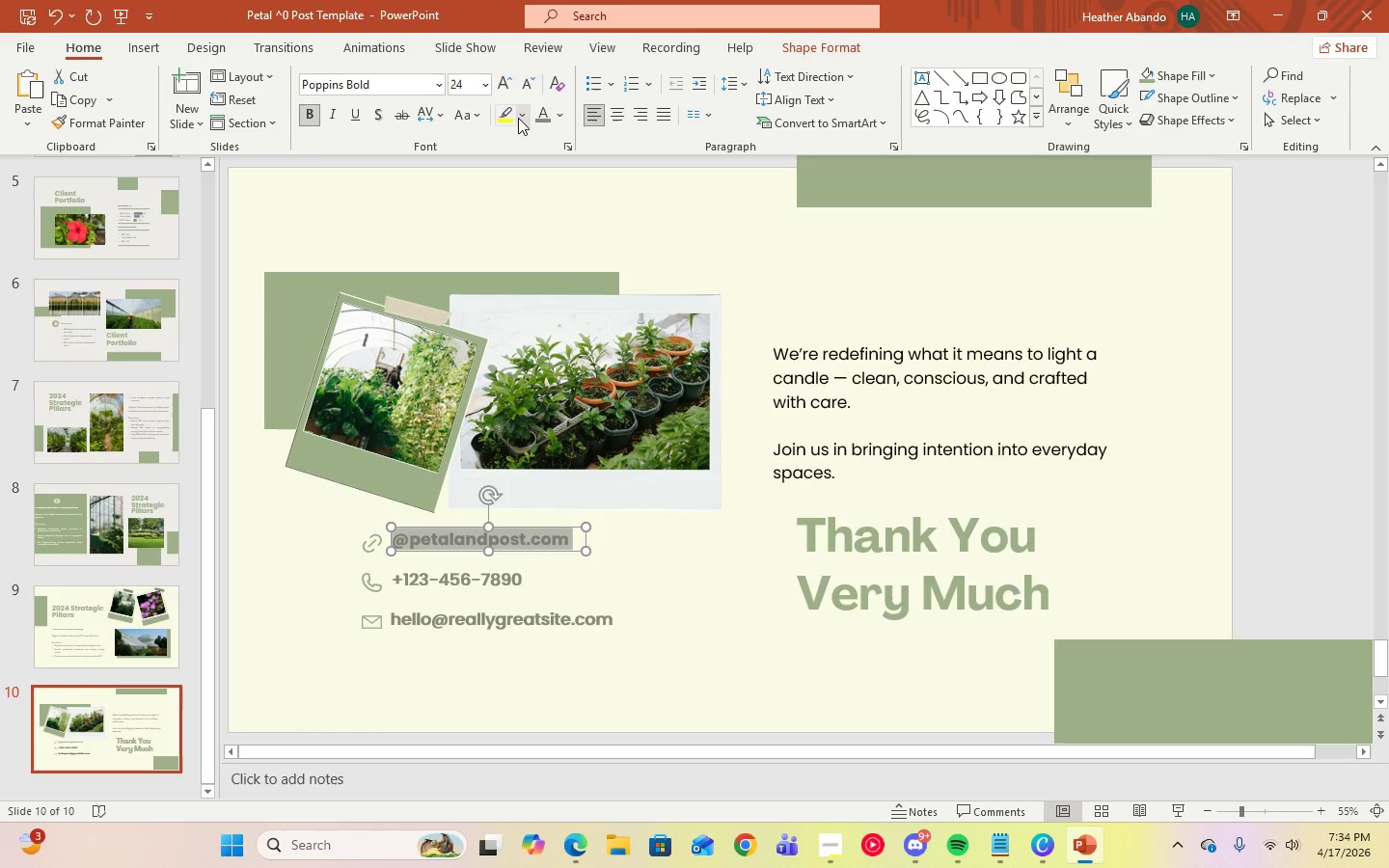 
left_click([482, 86])
 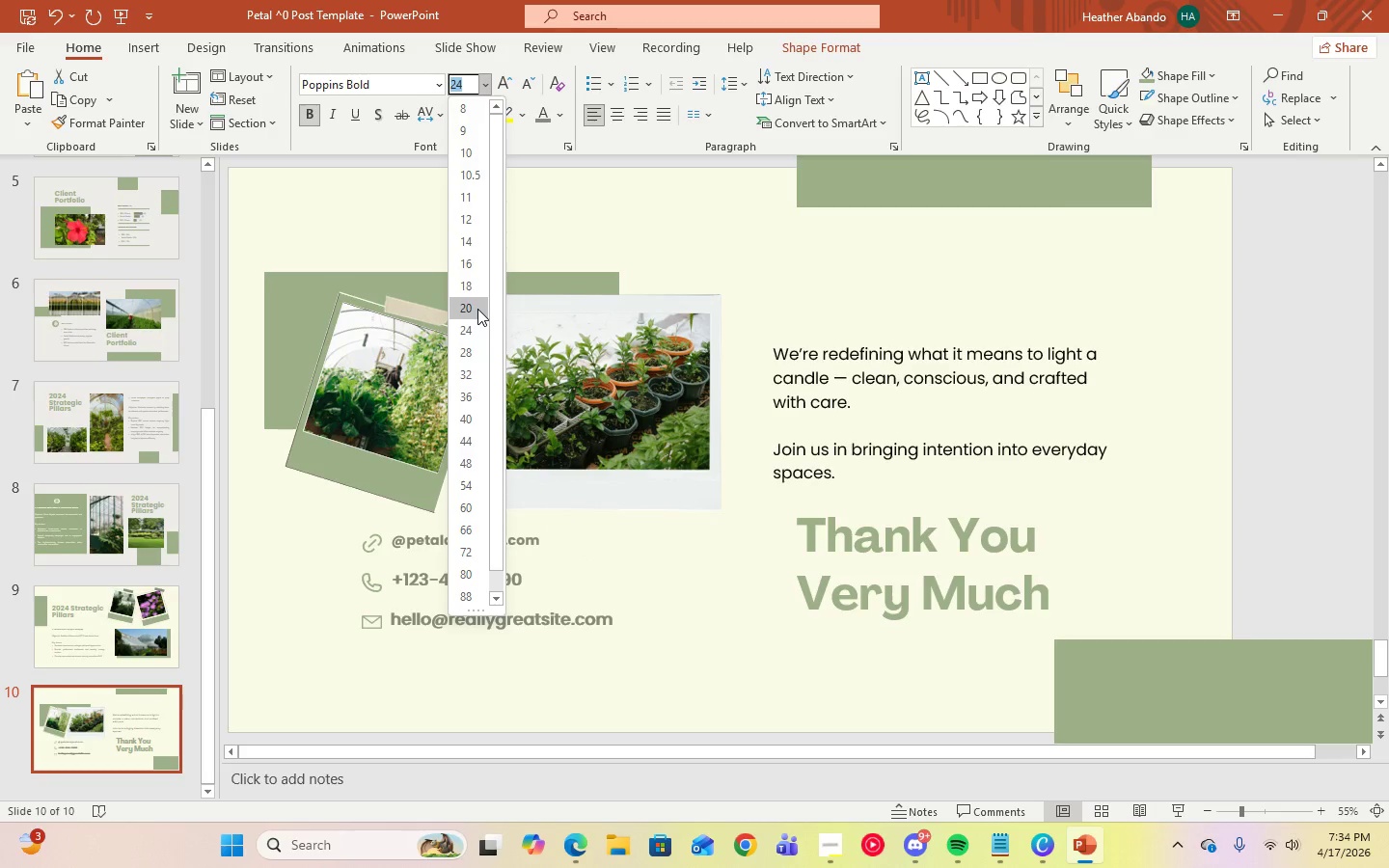 
left_click([477, 309])
 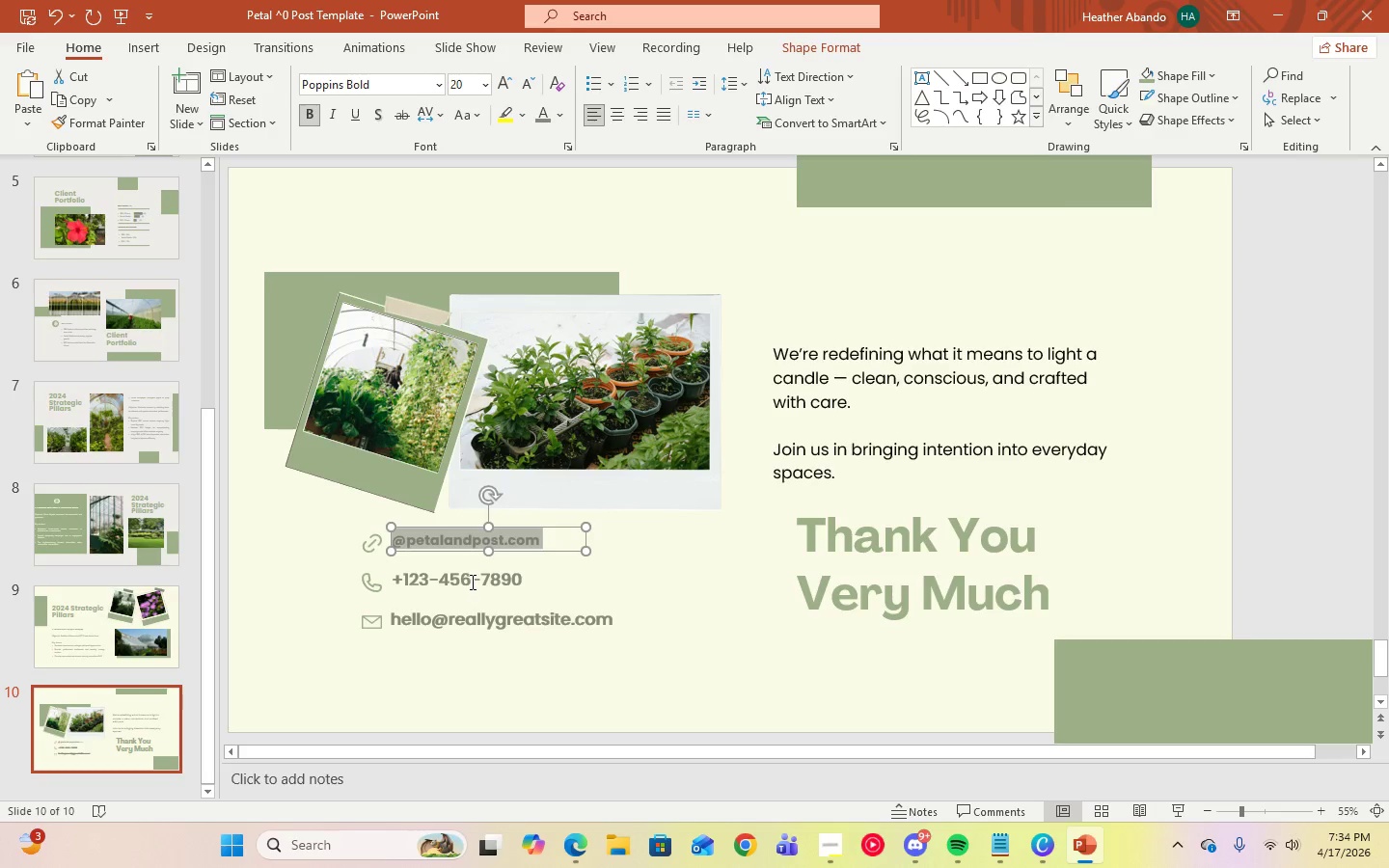 
left_click([471, 580])
 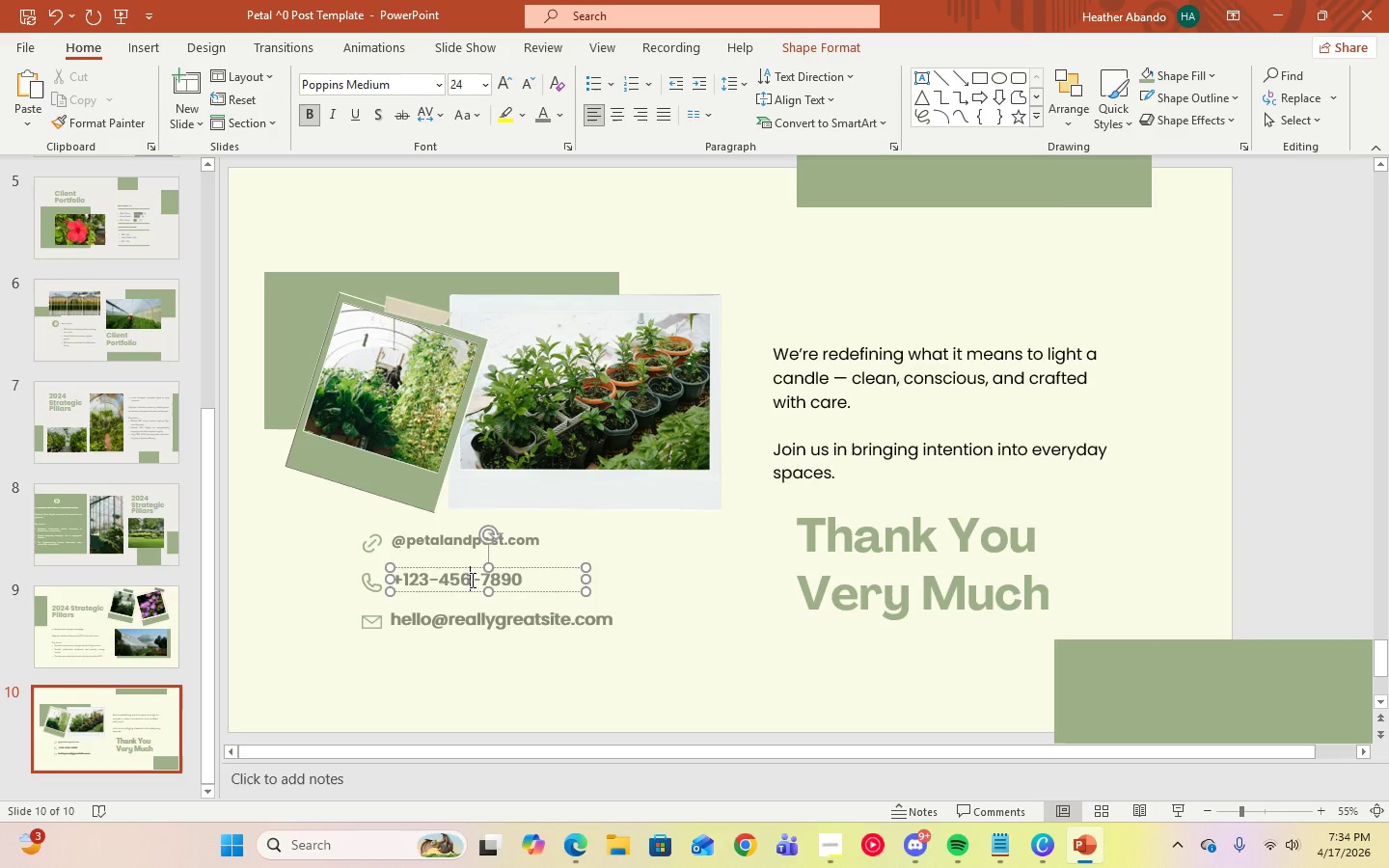 
key(Control+A)
 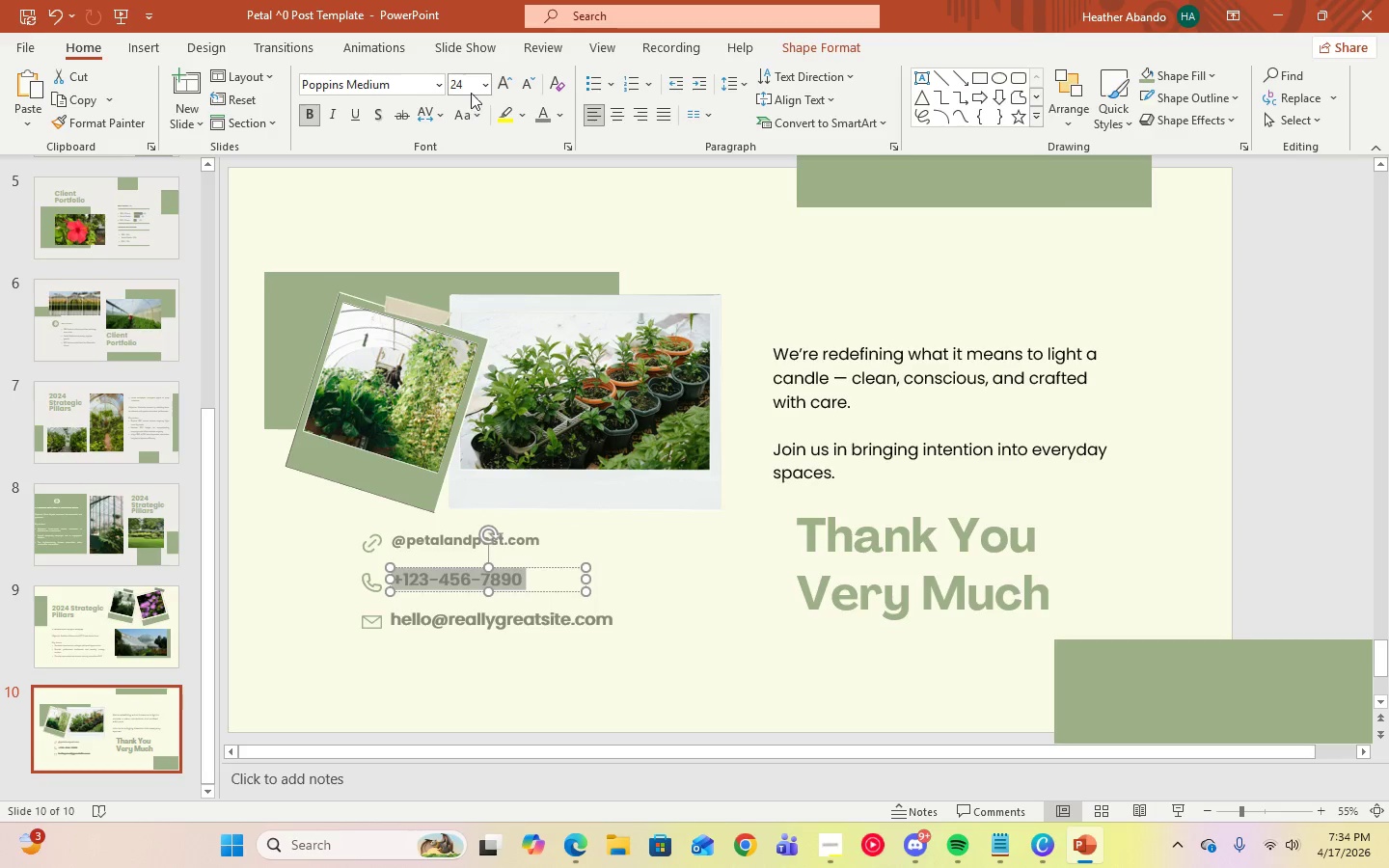 
left_click([482, 82])
 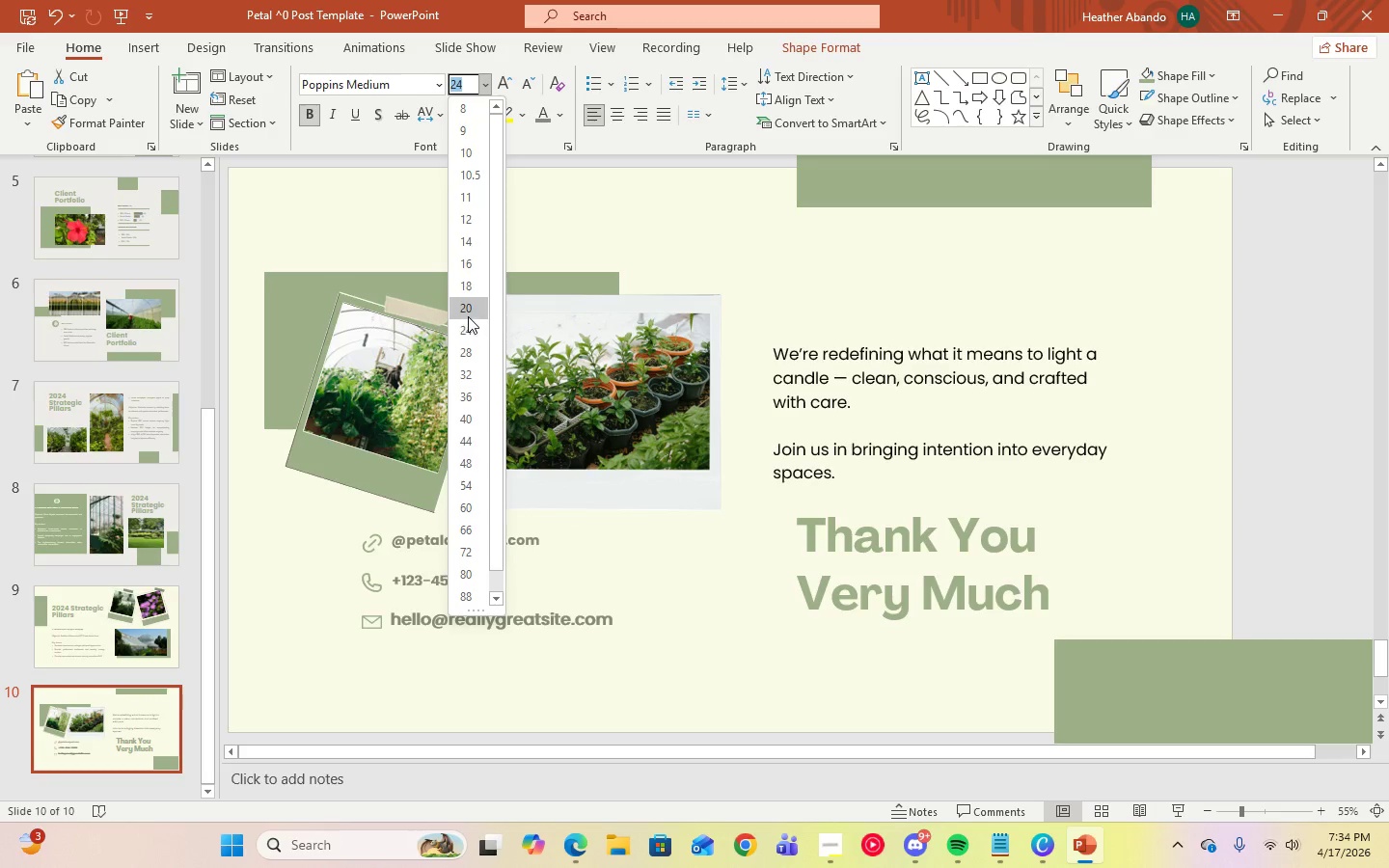 
left_click([466, 312])
 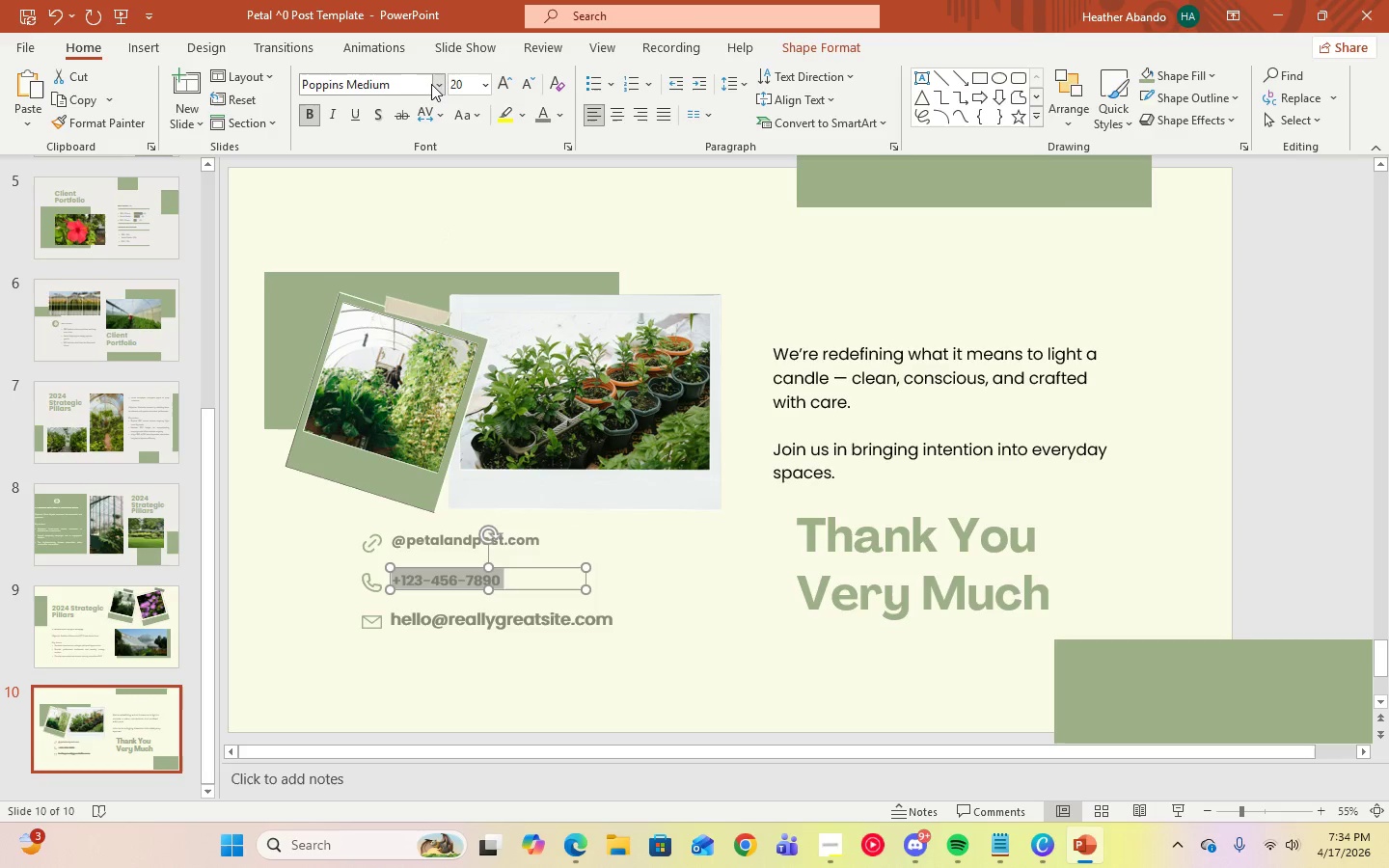 
left_click([439, 87])
 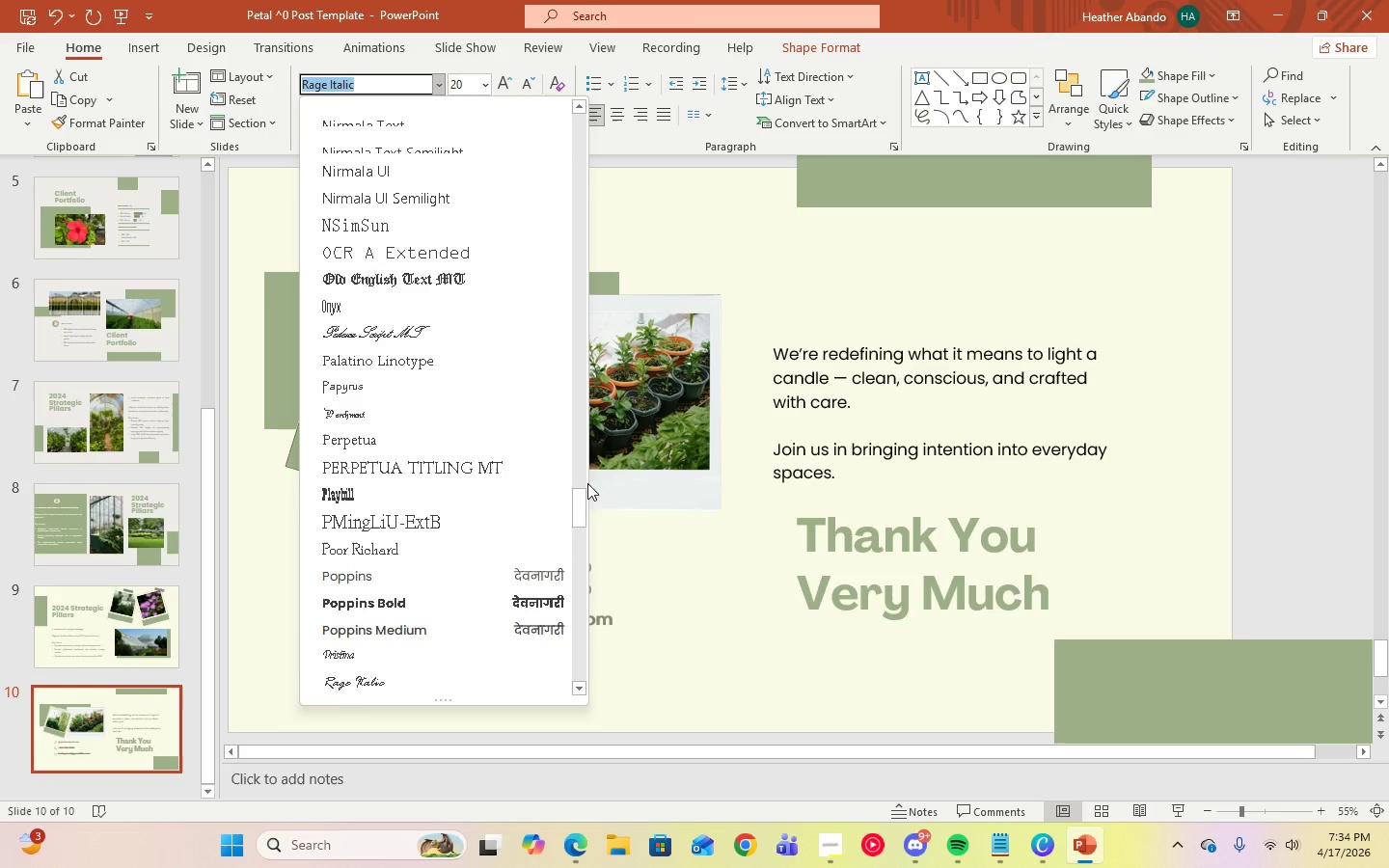 
left_click_drag(start_coordinate=[580, 500], to_coordinate=[608, 66])
 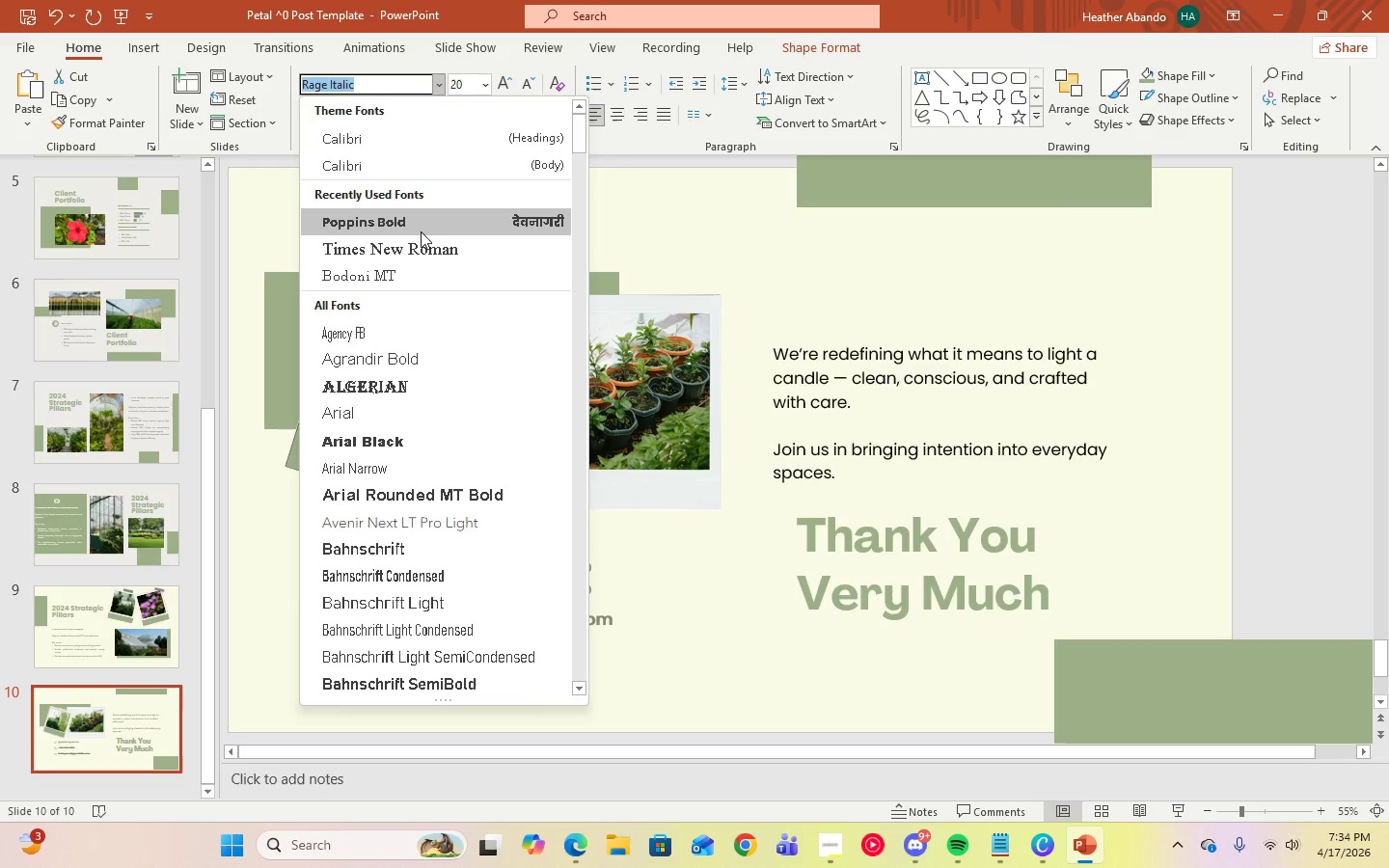 
left_click([420, 228])
 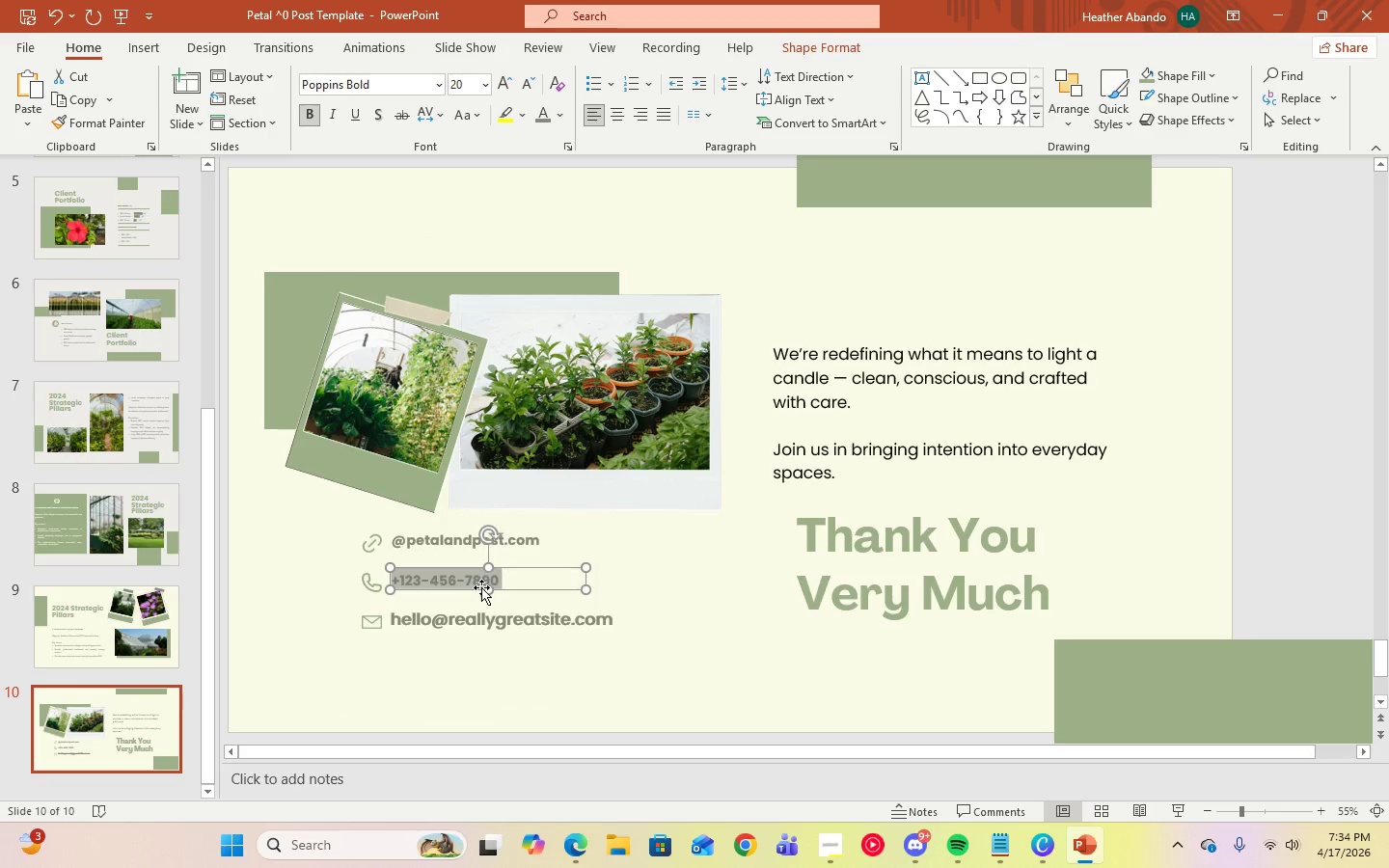 
left_click([503, 621])
 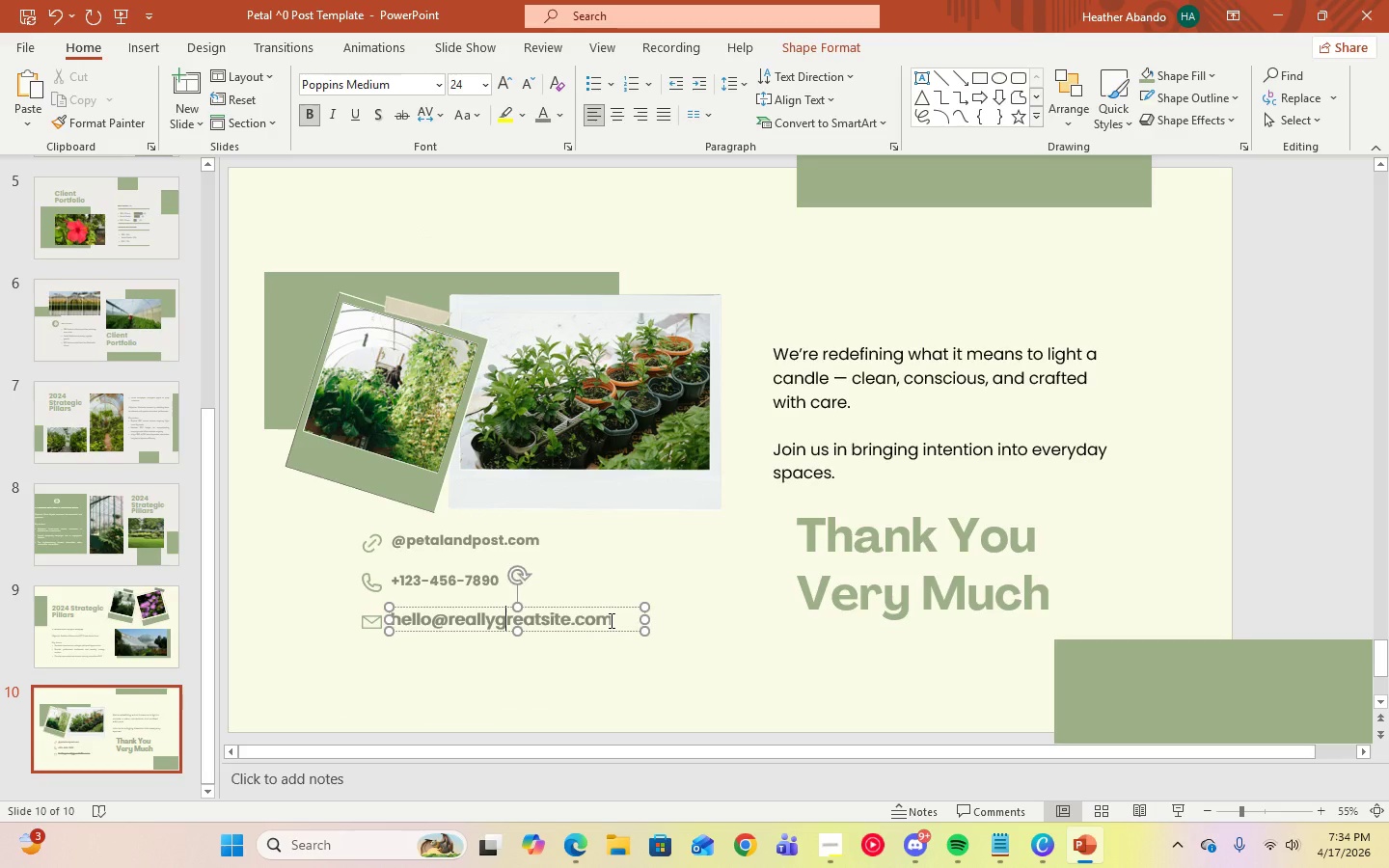 
key(Control+A)
 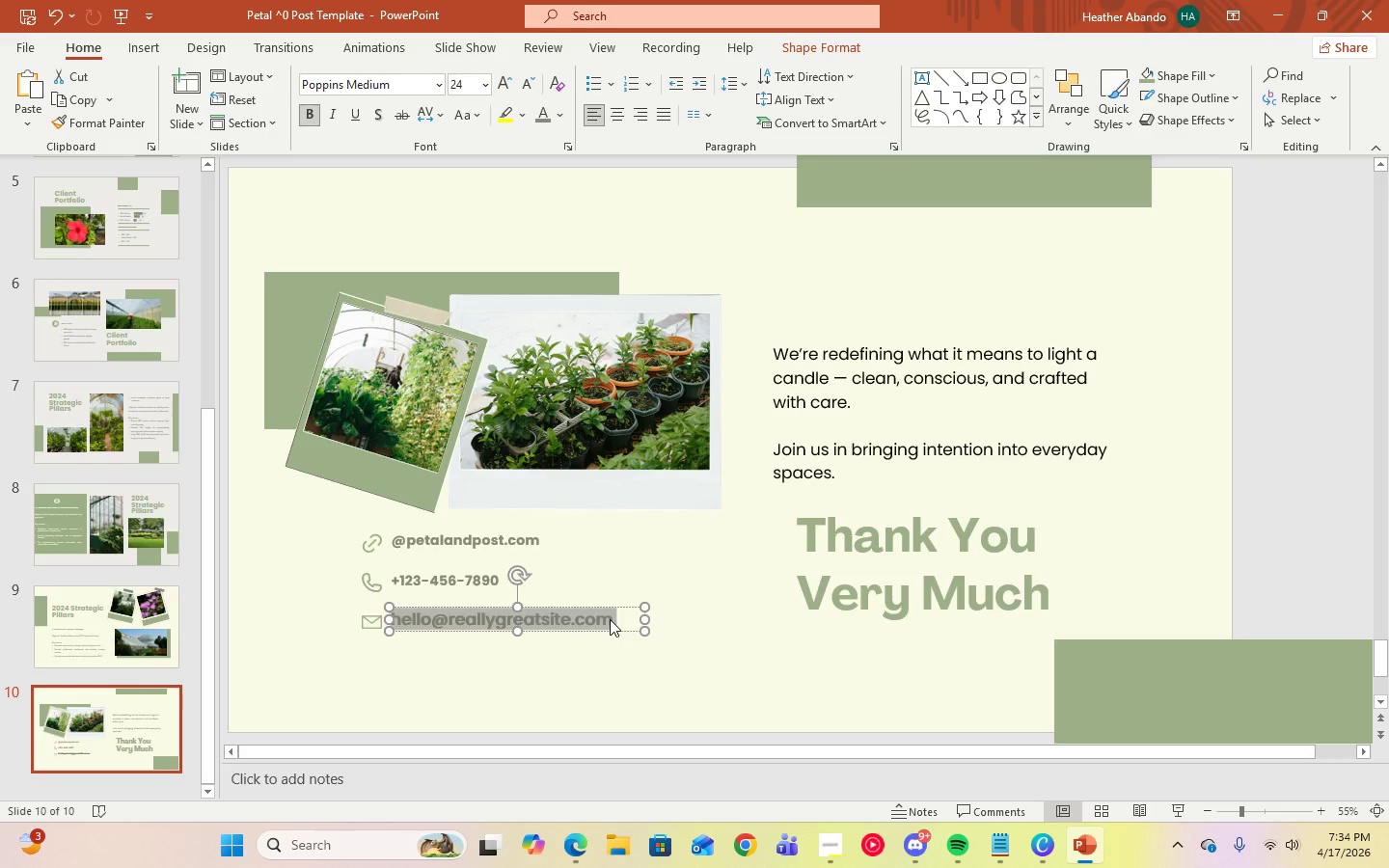 
type(www.petalandpost.com)
 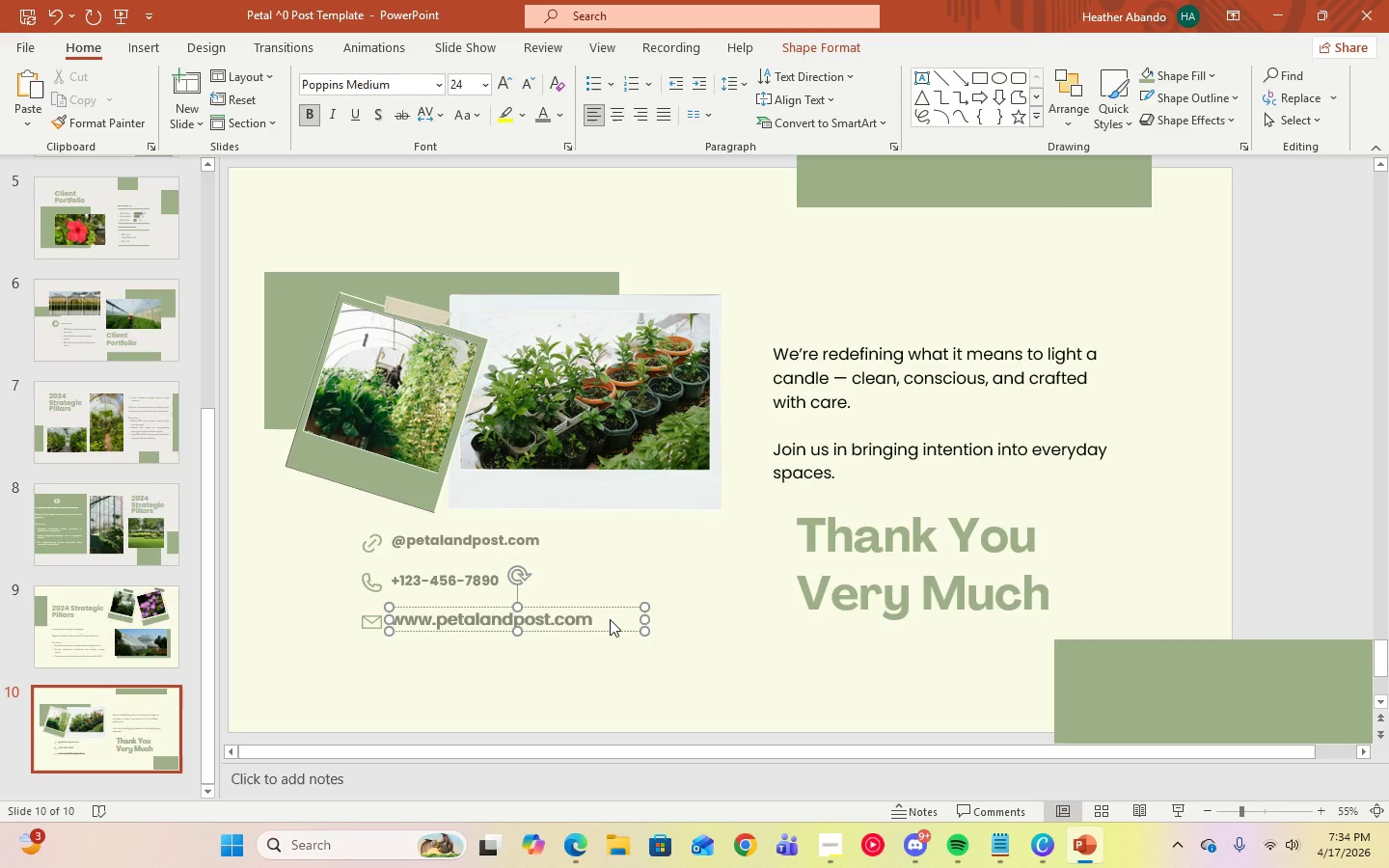 
key(Control+A)
 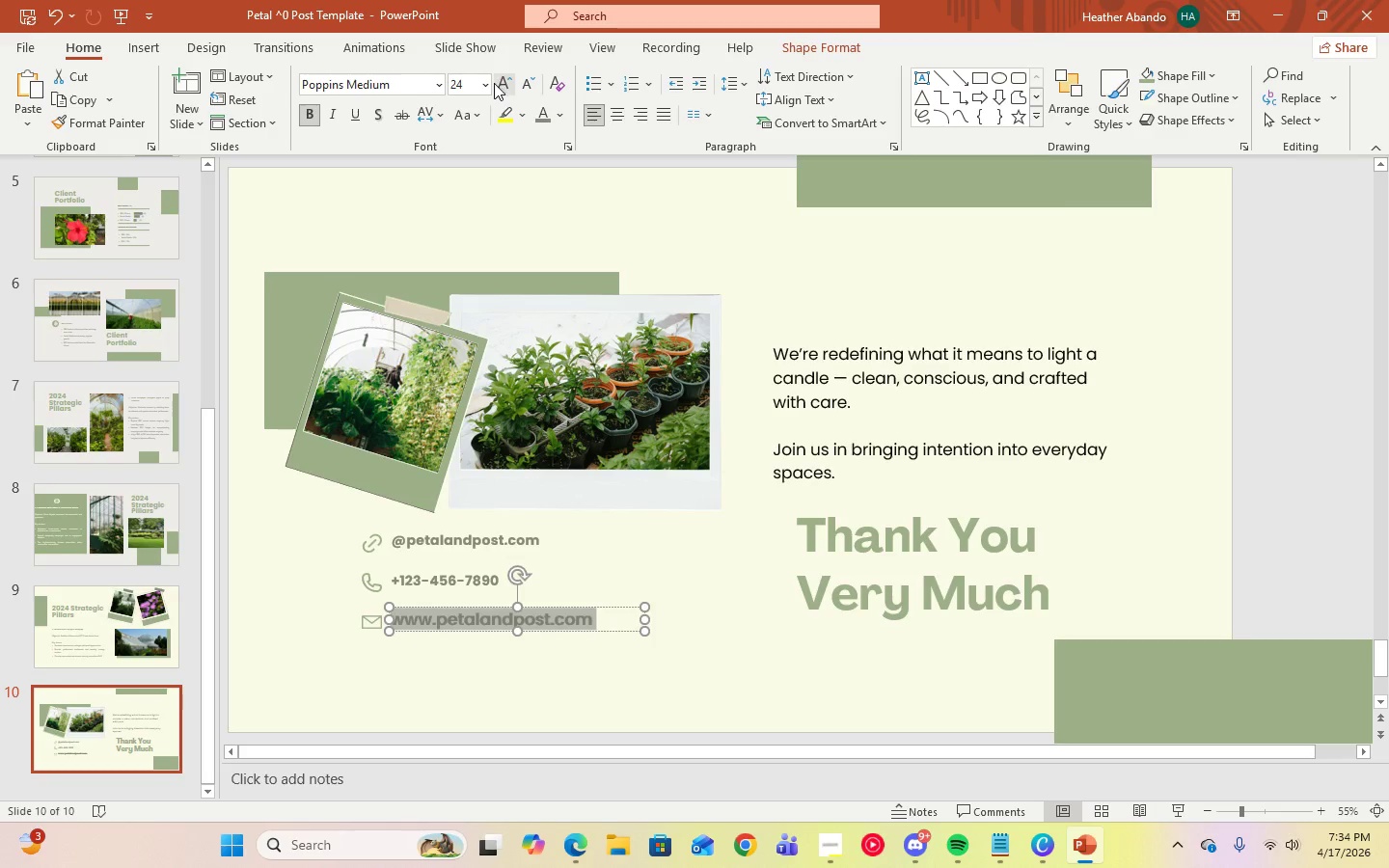 
left_click([486, 86])
 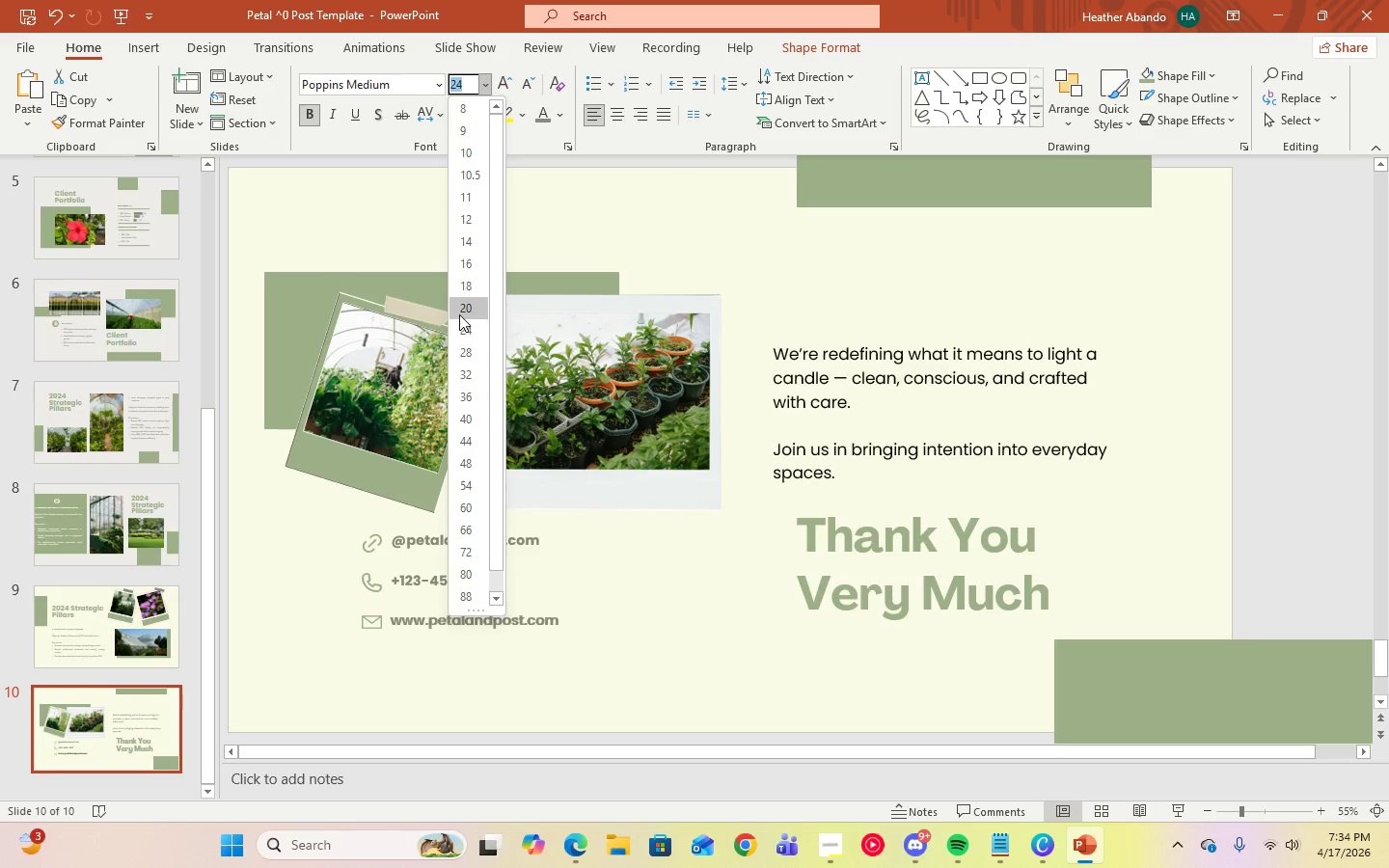 
left_click([459, 314])
 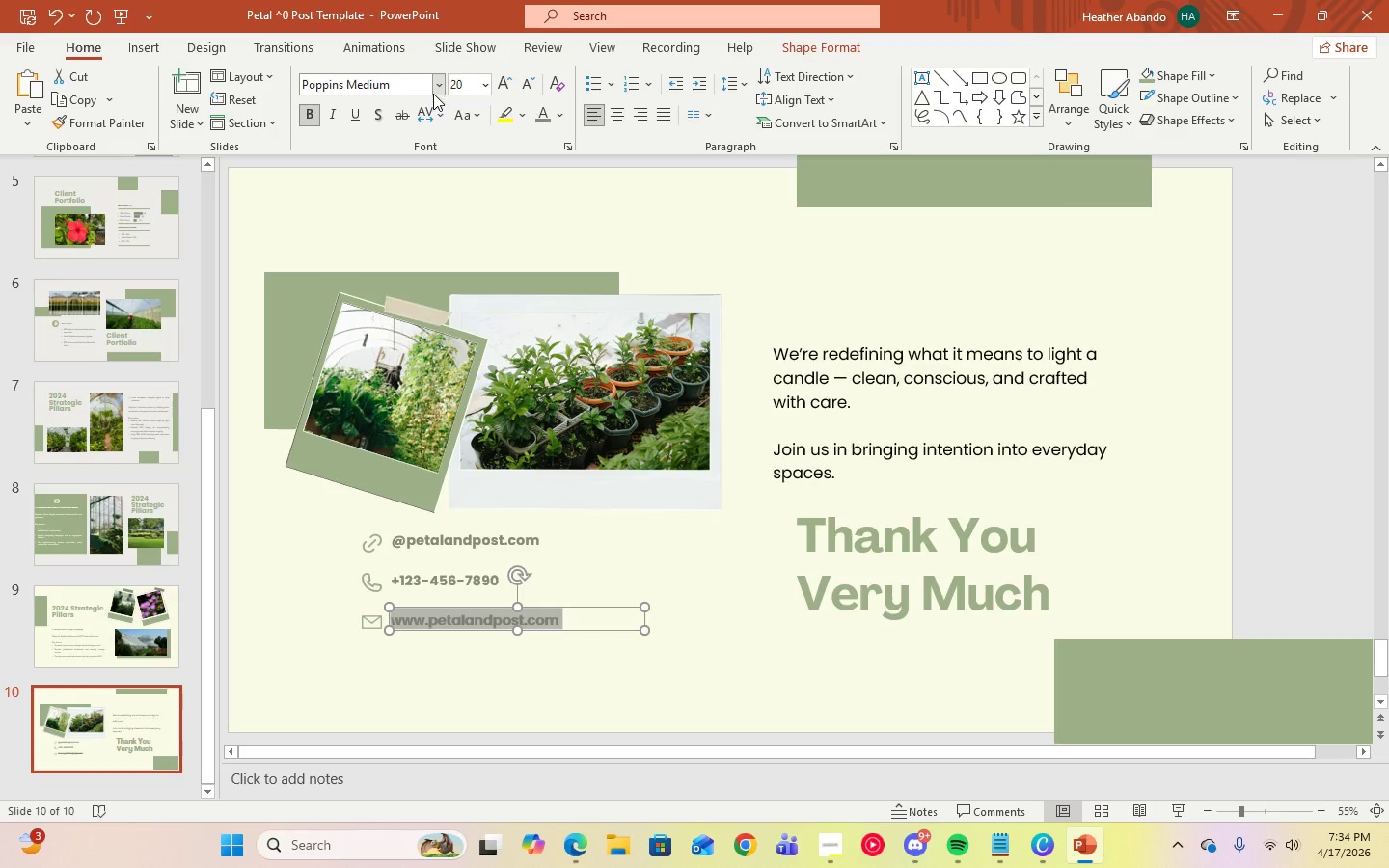 
left_click([434, 95])
 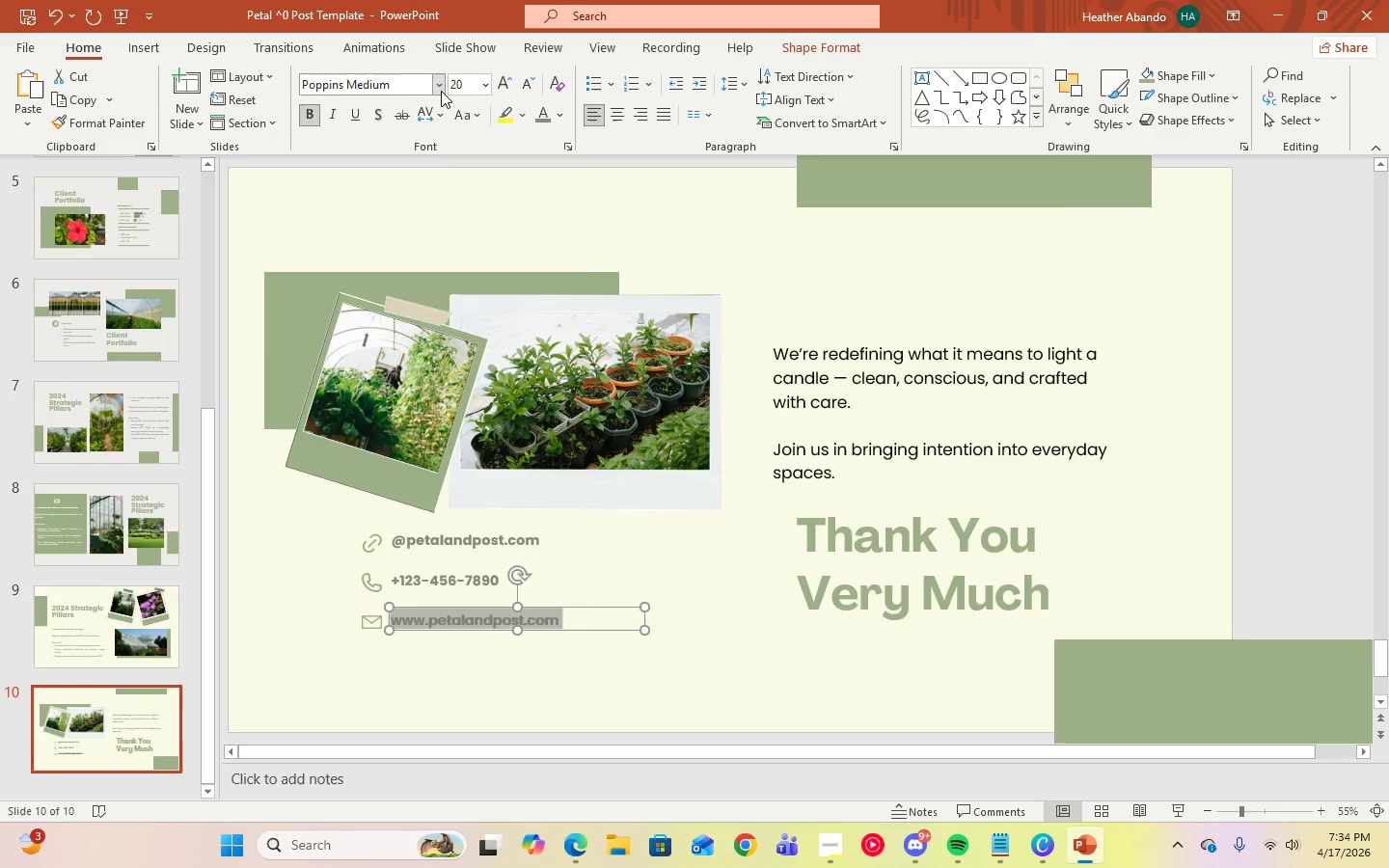 
left_click([441, 91])
 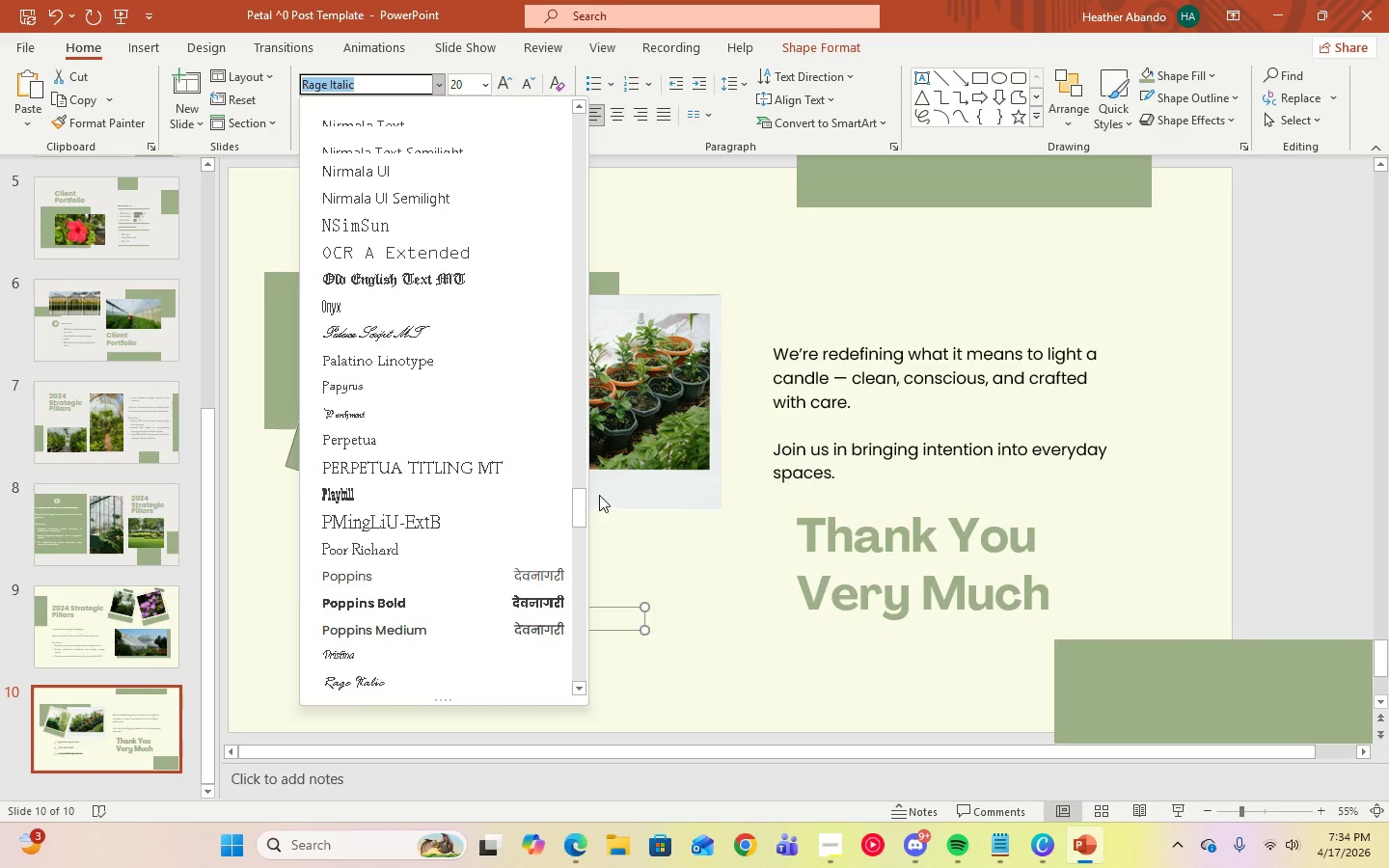 
left_click_drag(start_coordinate=[571, 506], to_coordinate=[590, 114])
 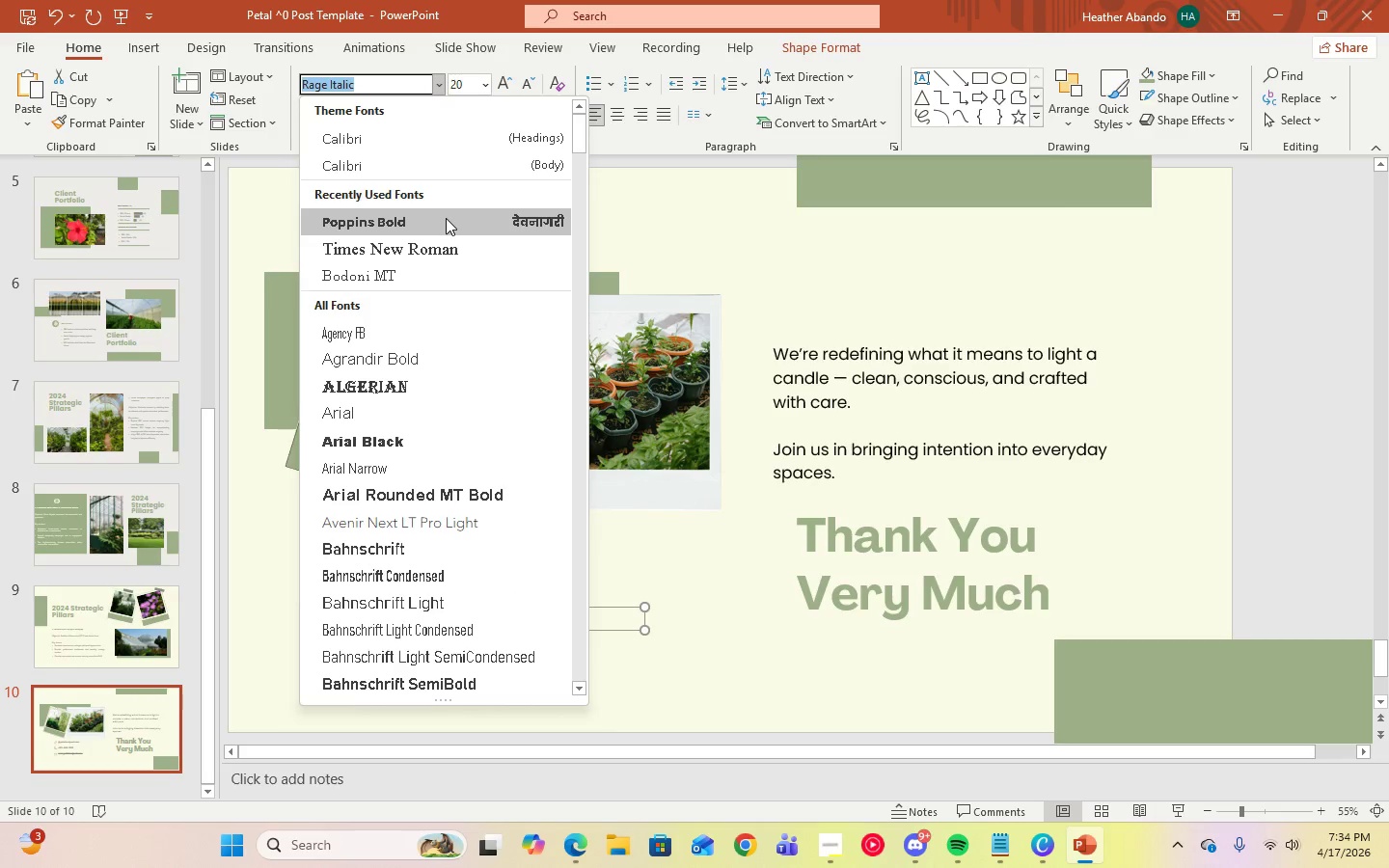 
left_click([446, 218])
 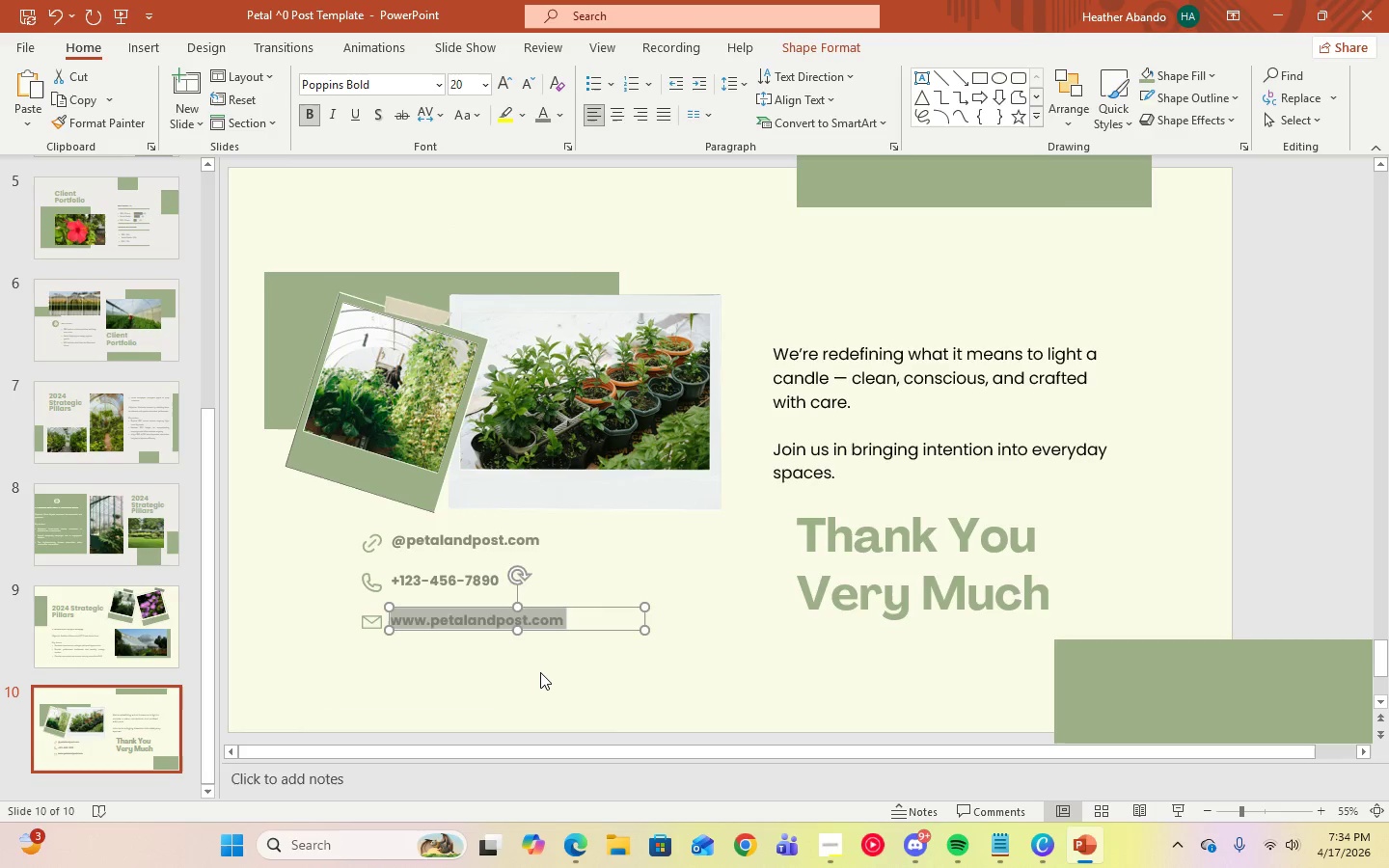 
left_click([540, 672])
 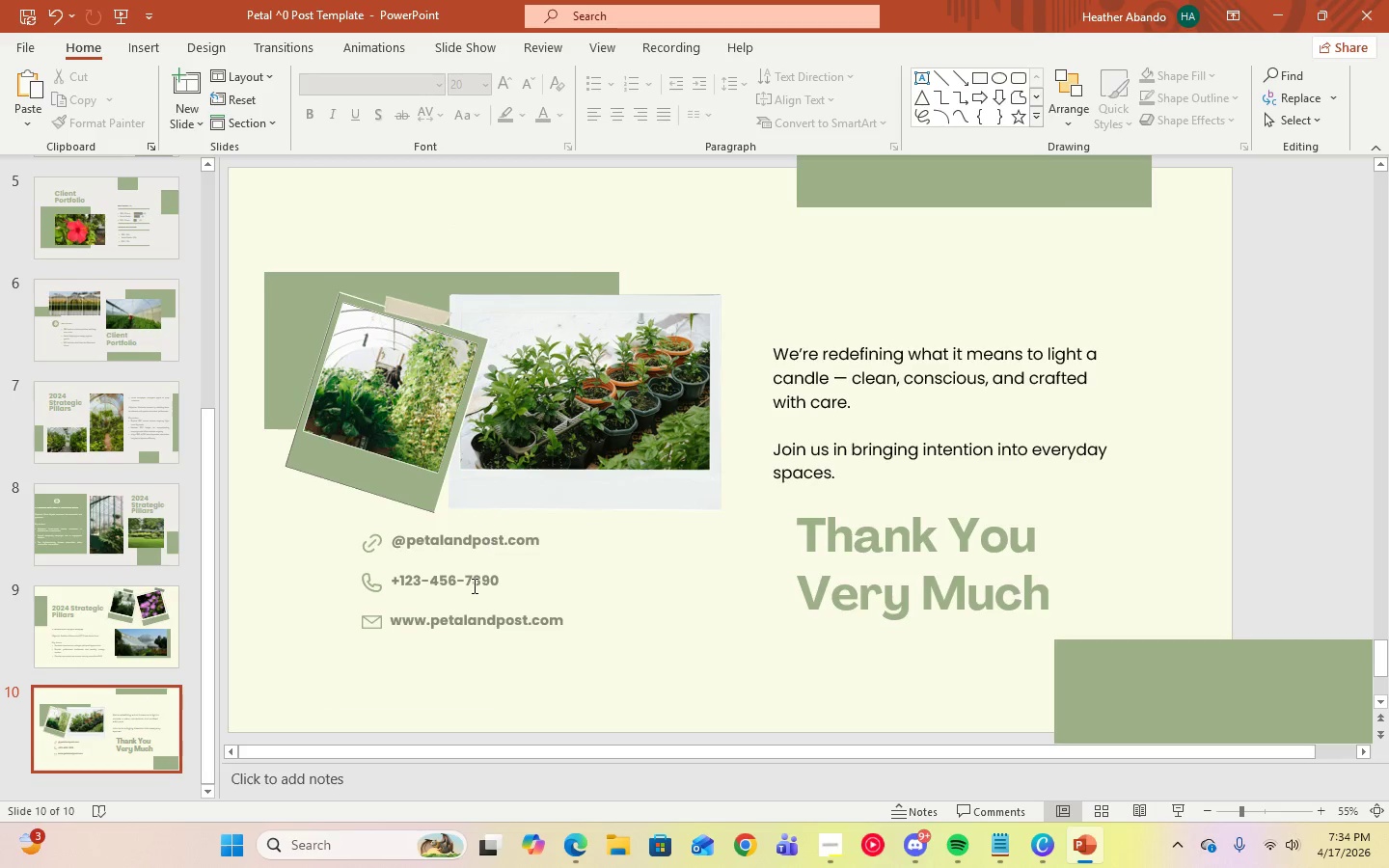 
left_click([436, 624])
 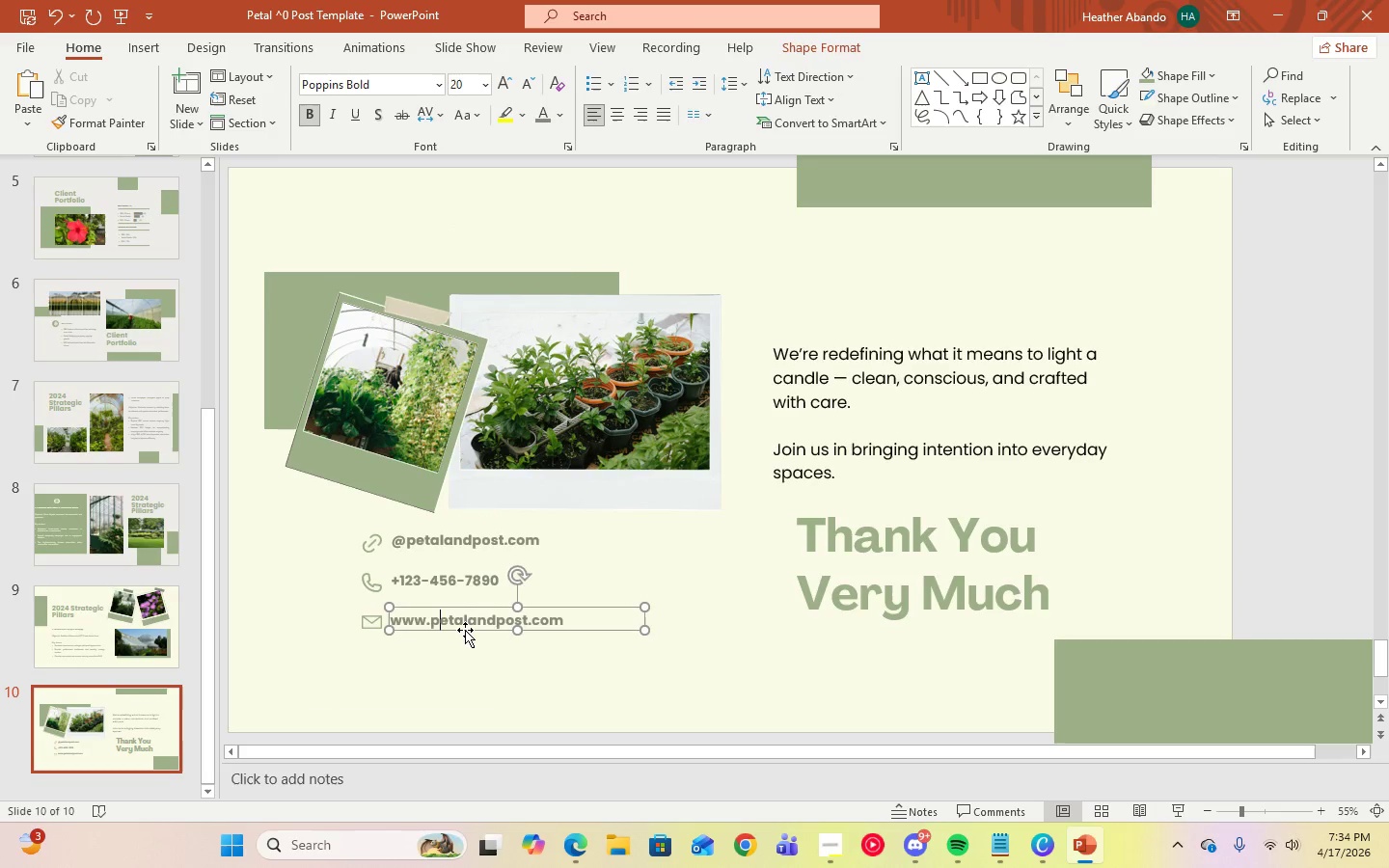 
left_click_drag(start_coordinate=[466, 630], to_coordinate=[475, 631])
 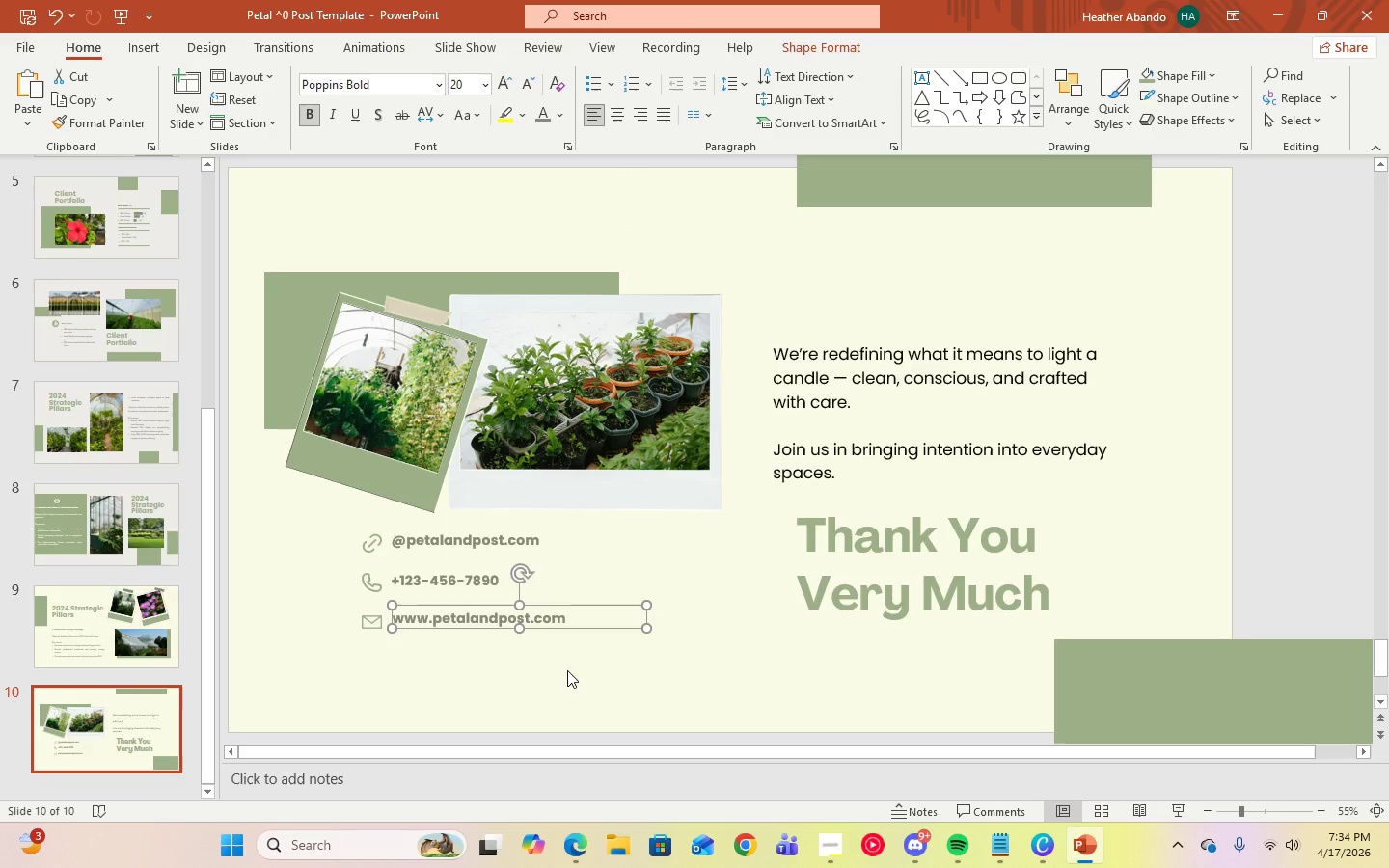 
left_click([568, 670])
 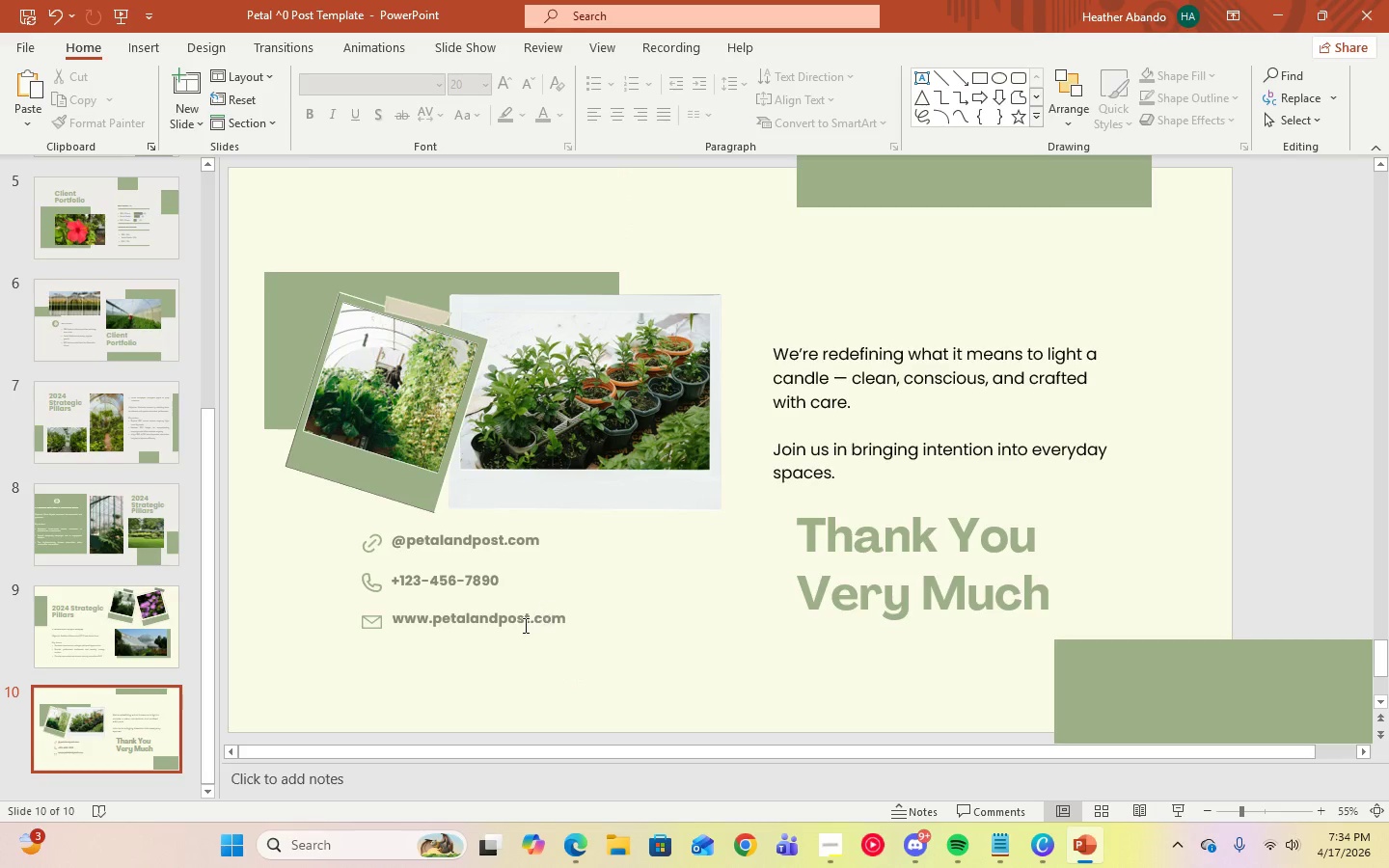 
left_click([521, 626])
 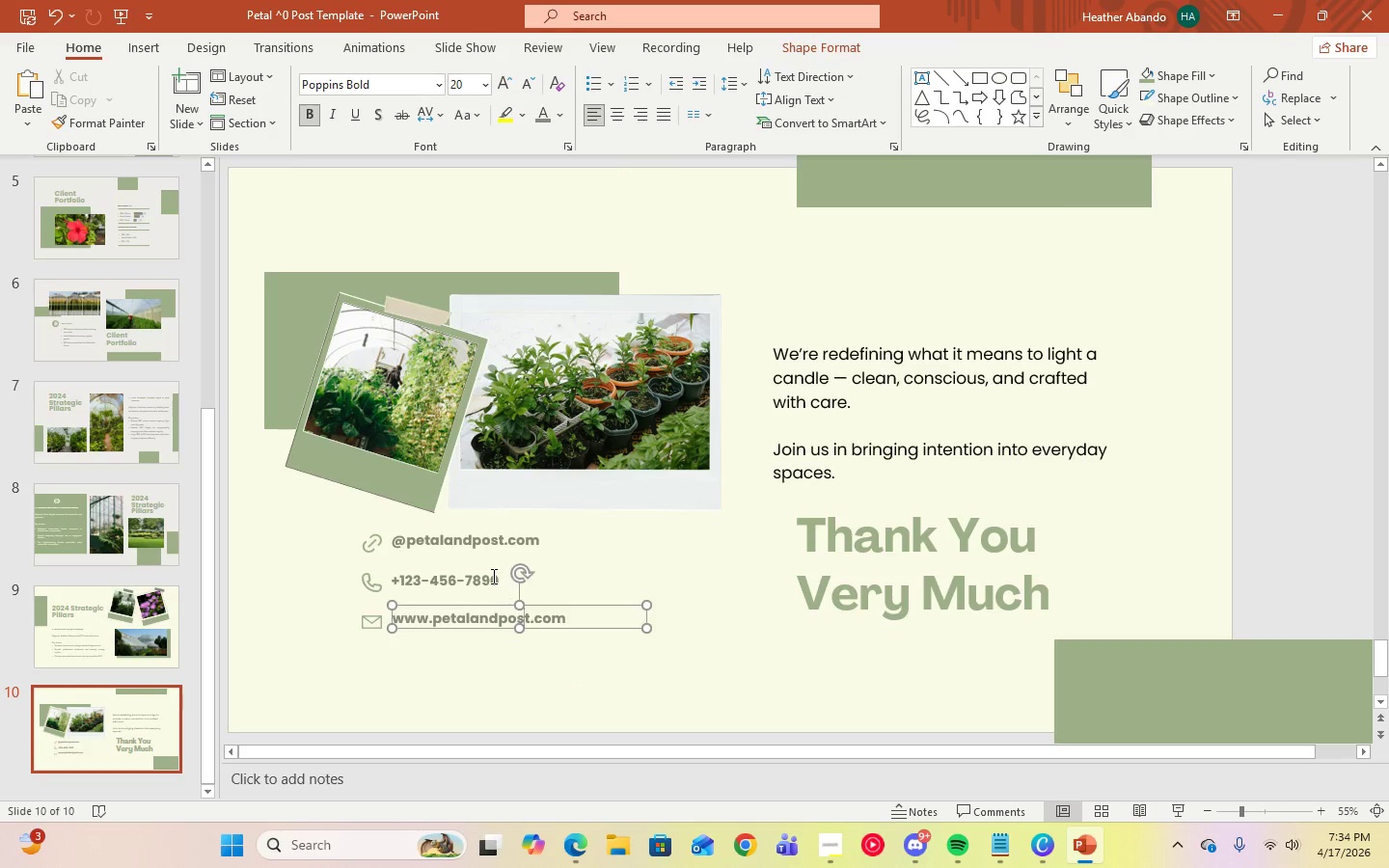 
left_click([492, 575])
 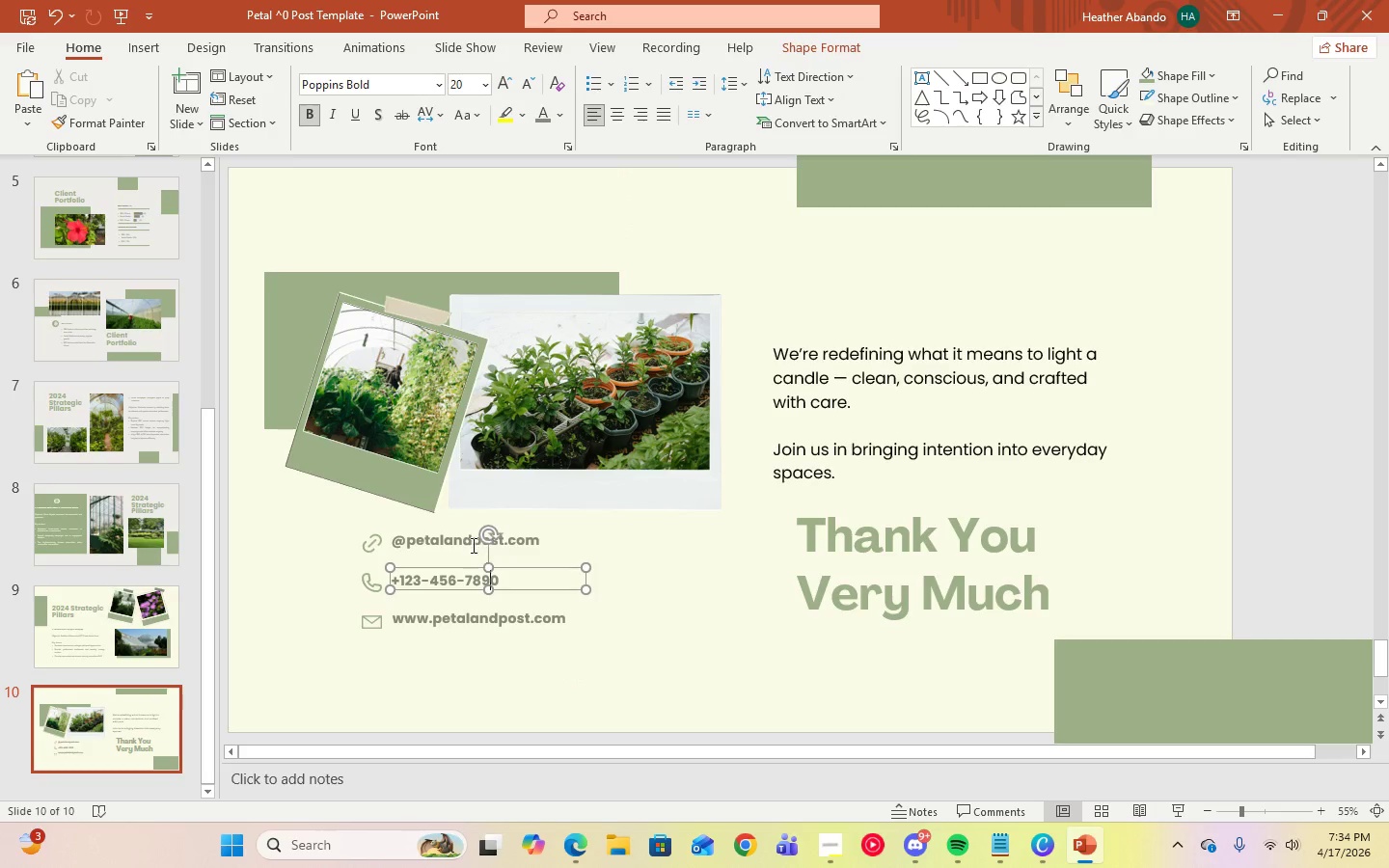 
left_click([468, 542])
 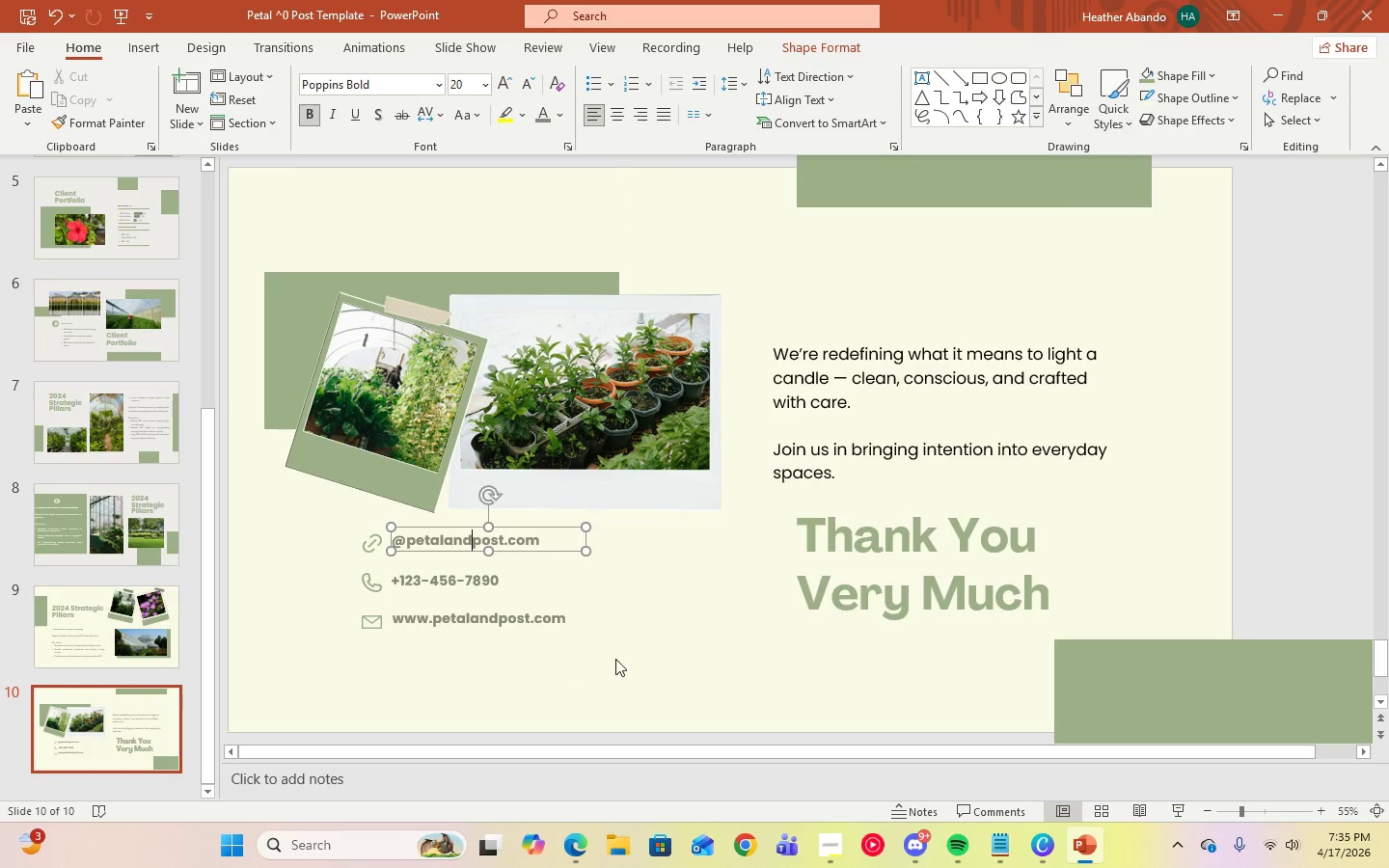 
left_click([615, 657])
 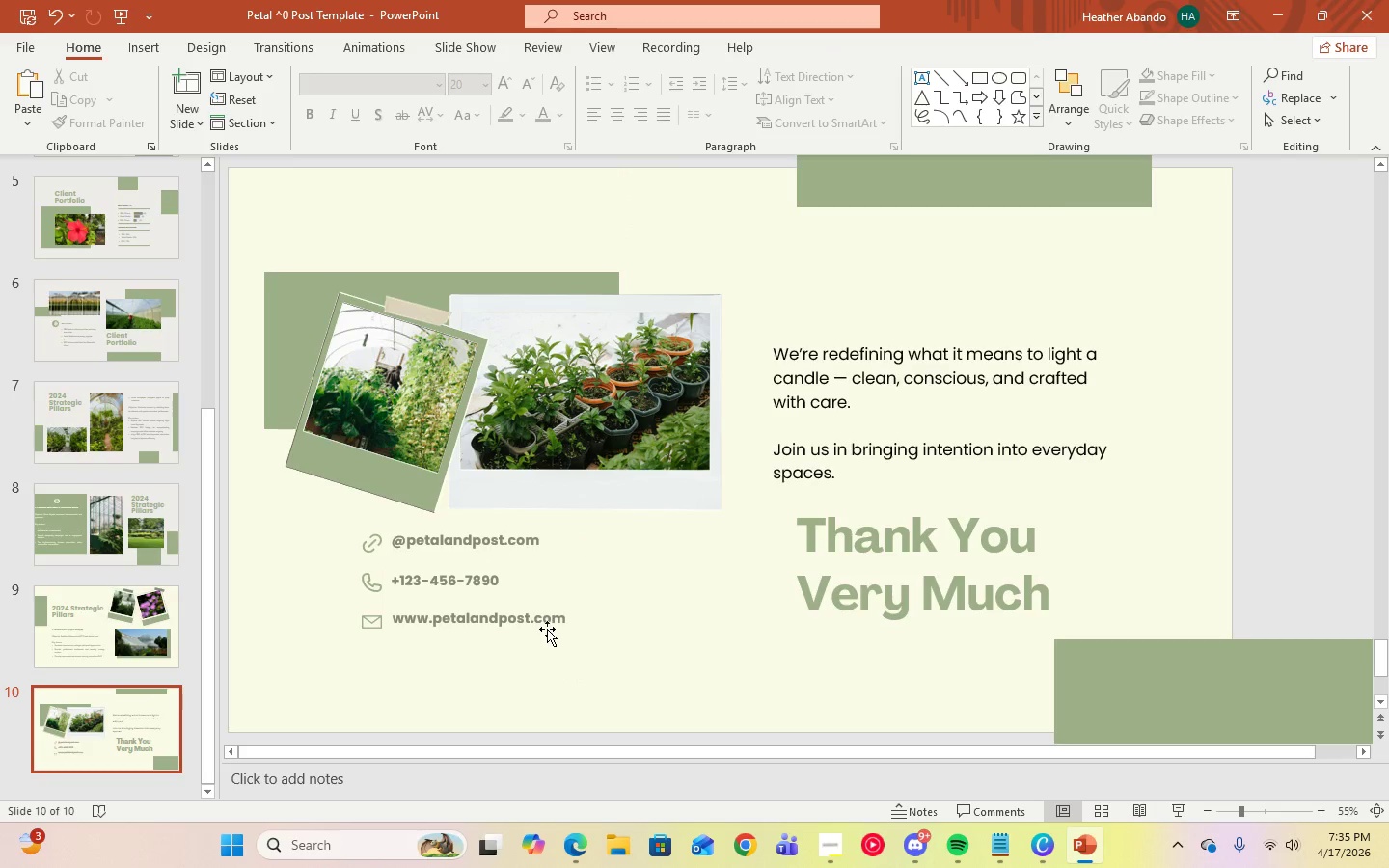 
left_click([546, 624])
 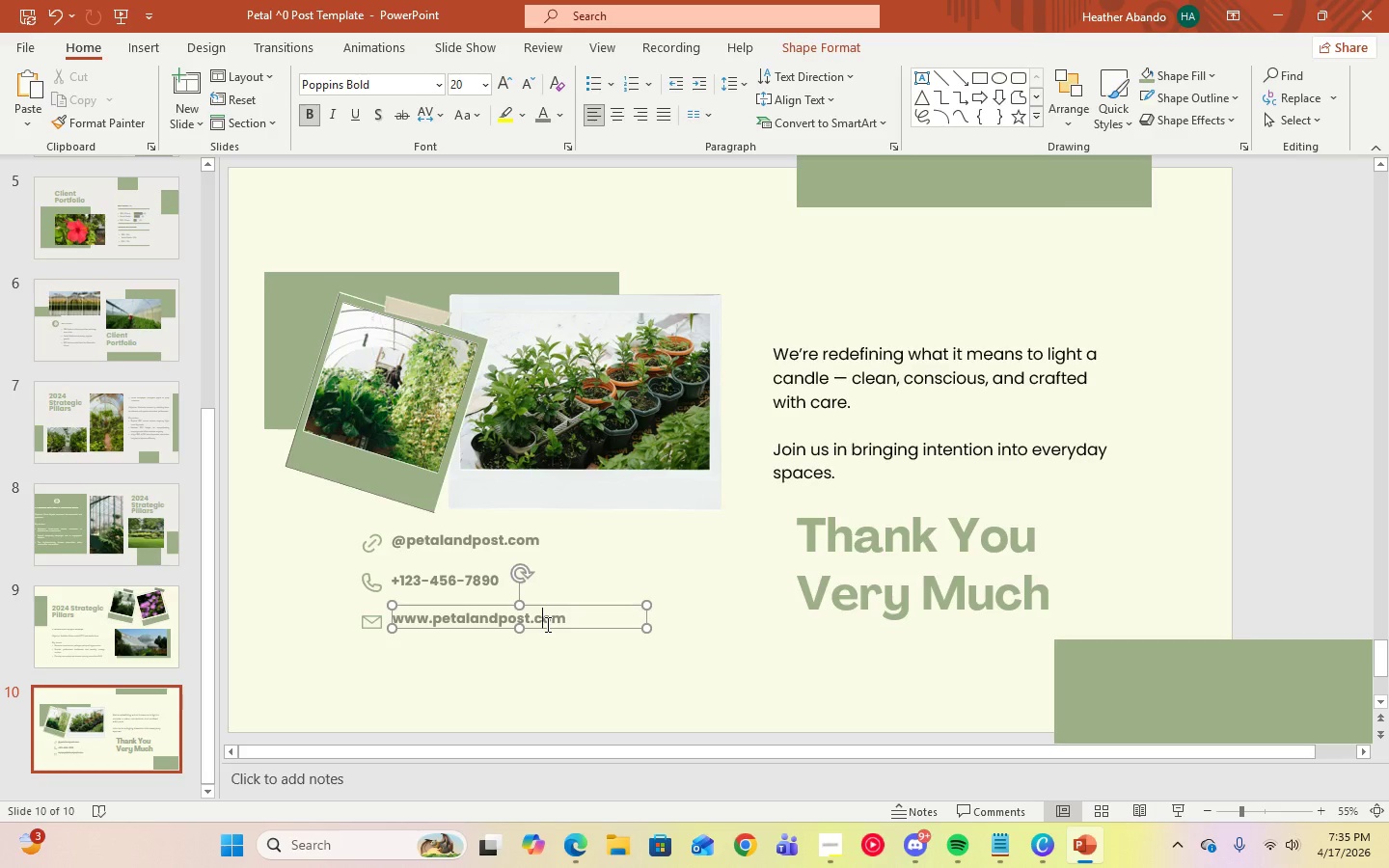 
key(Control+A)
 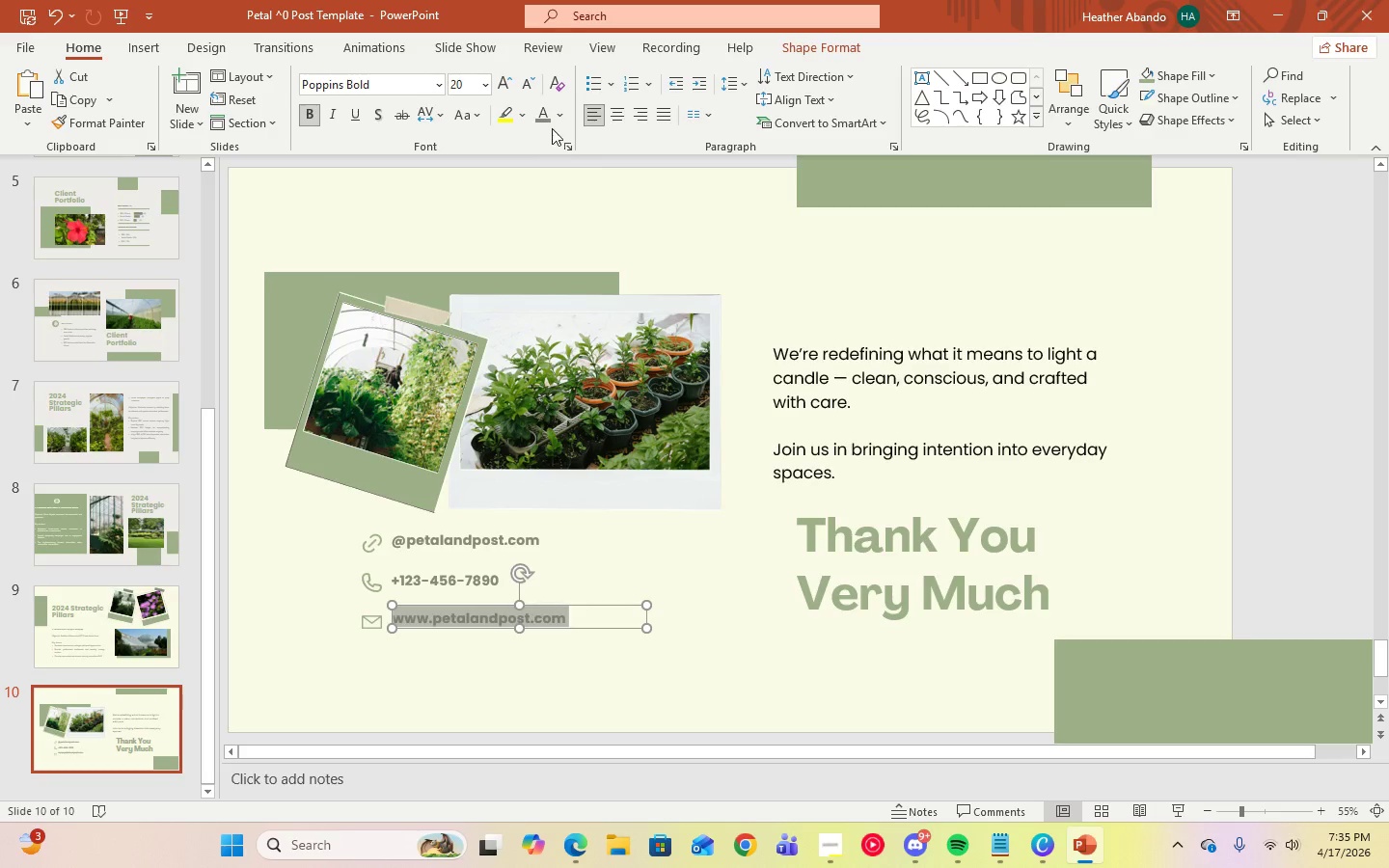 
left_click([539, 118])
 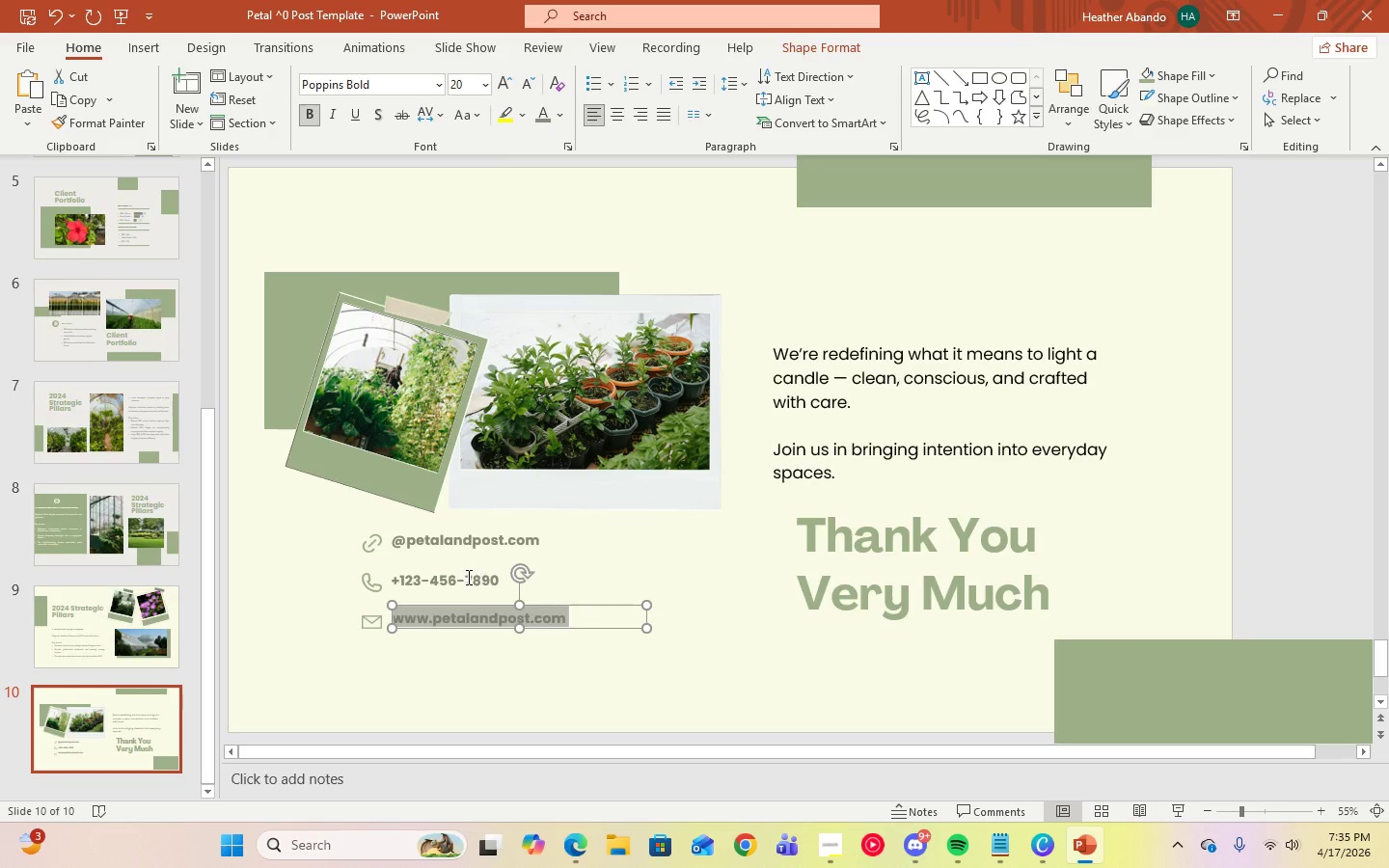 
left_click([467, 577])
 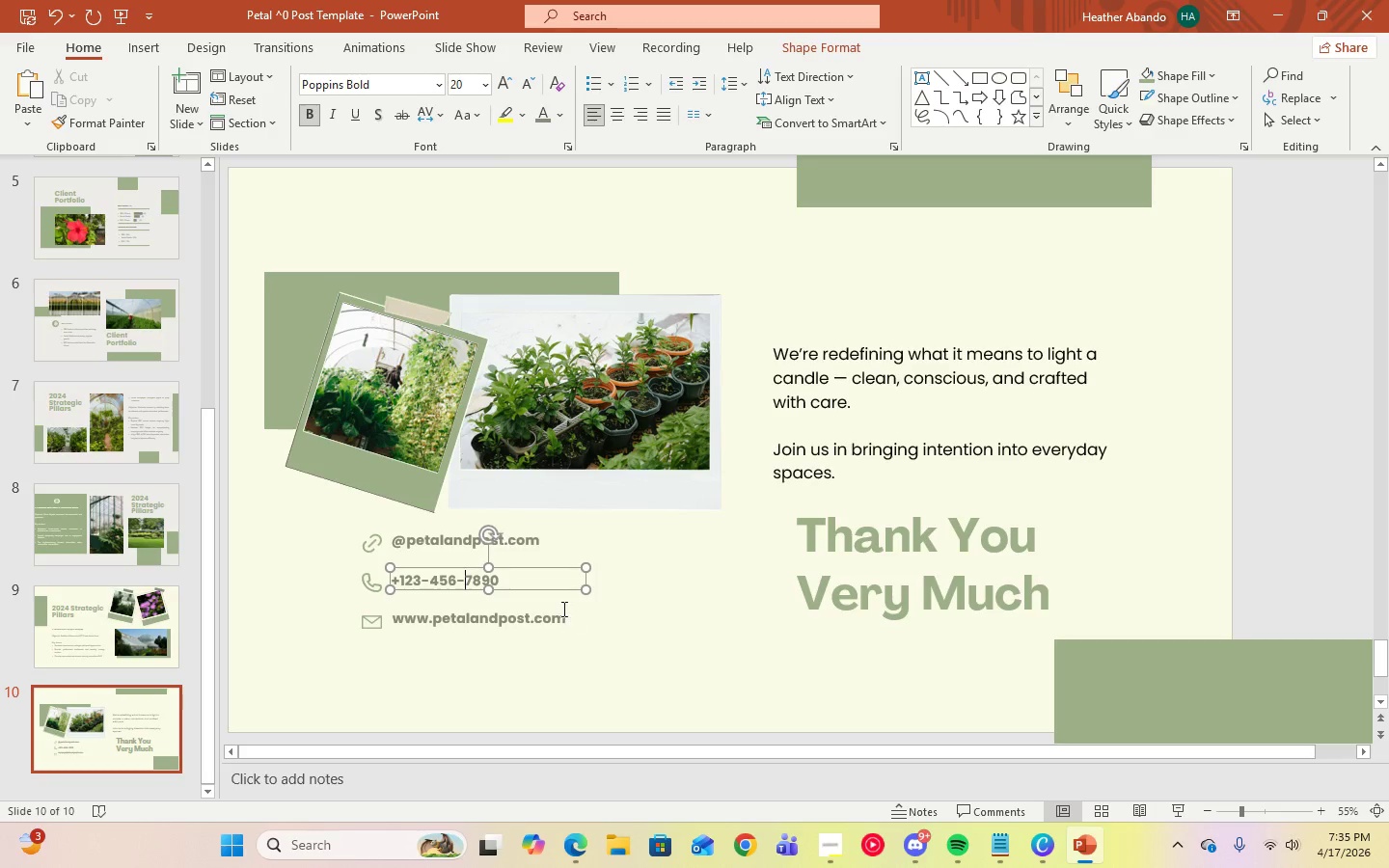 
left_click([564, 615])
 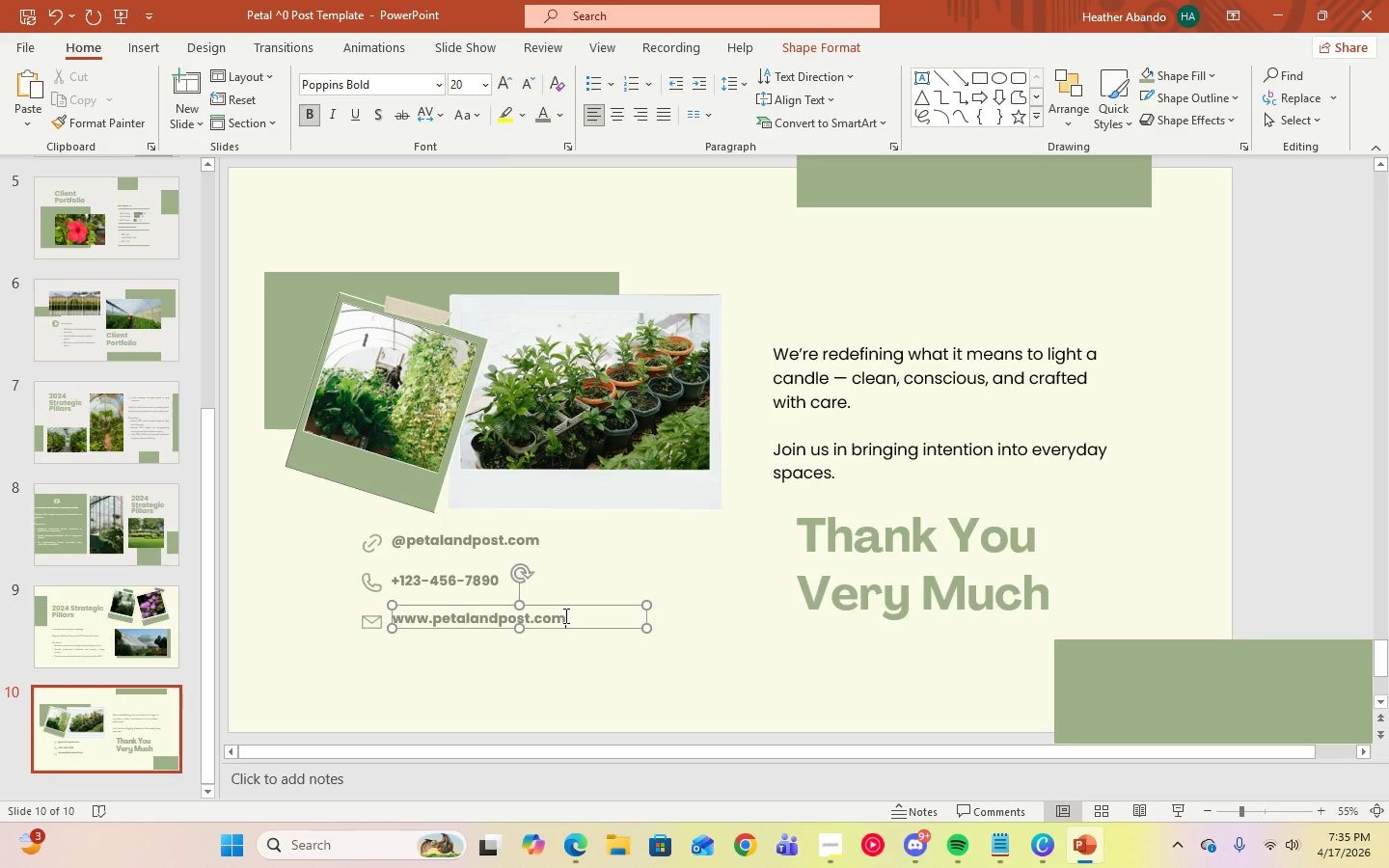 
key(Control+A)
 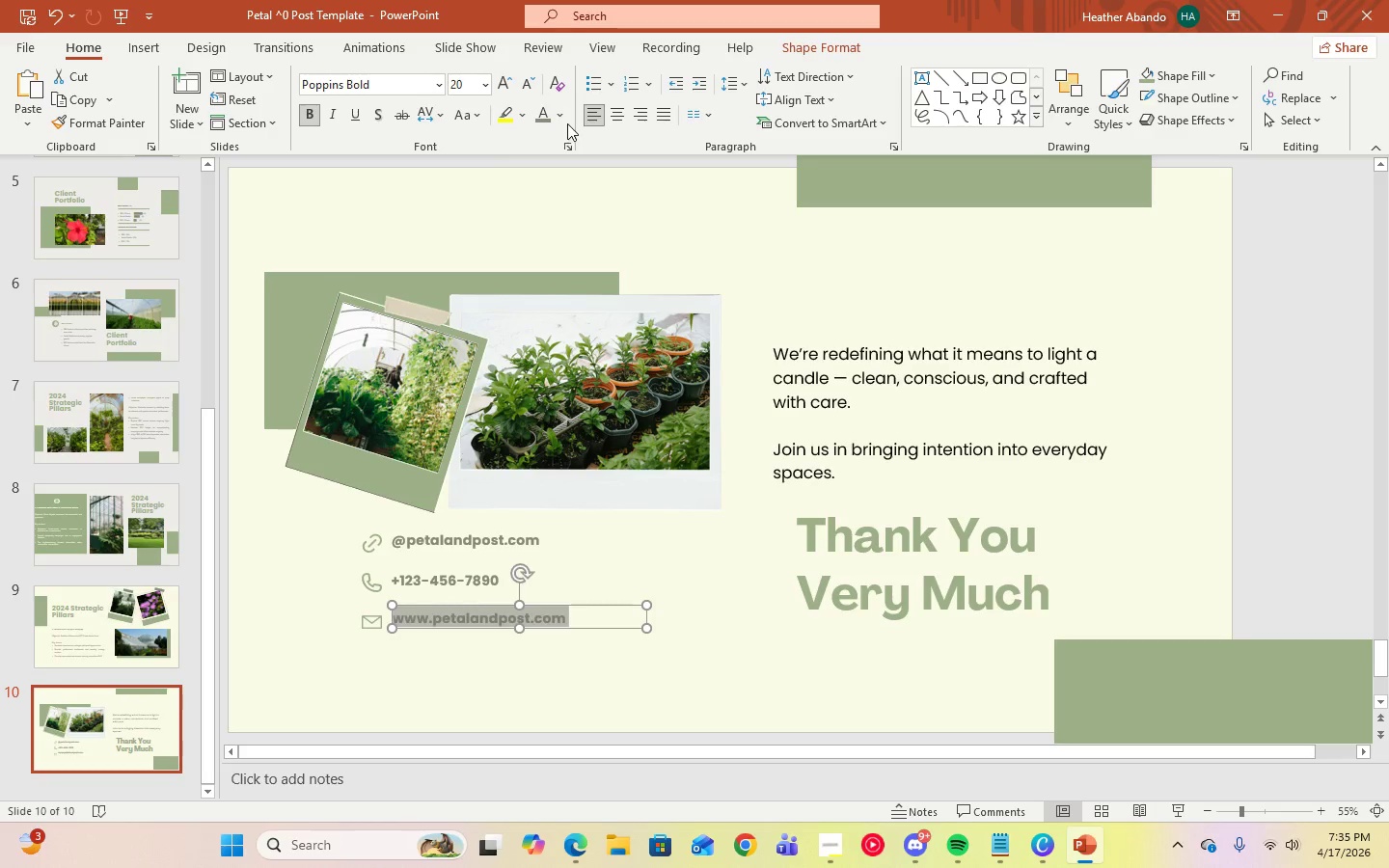 
left_click([560, 118])
 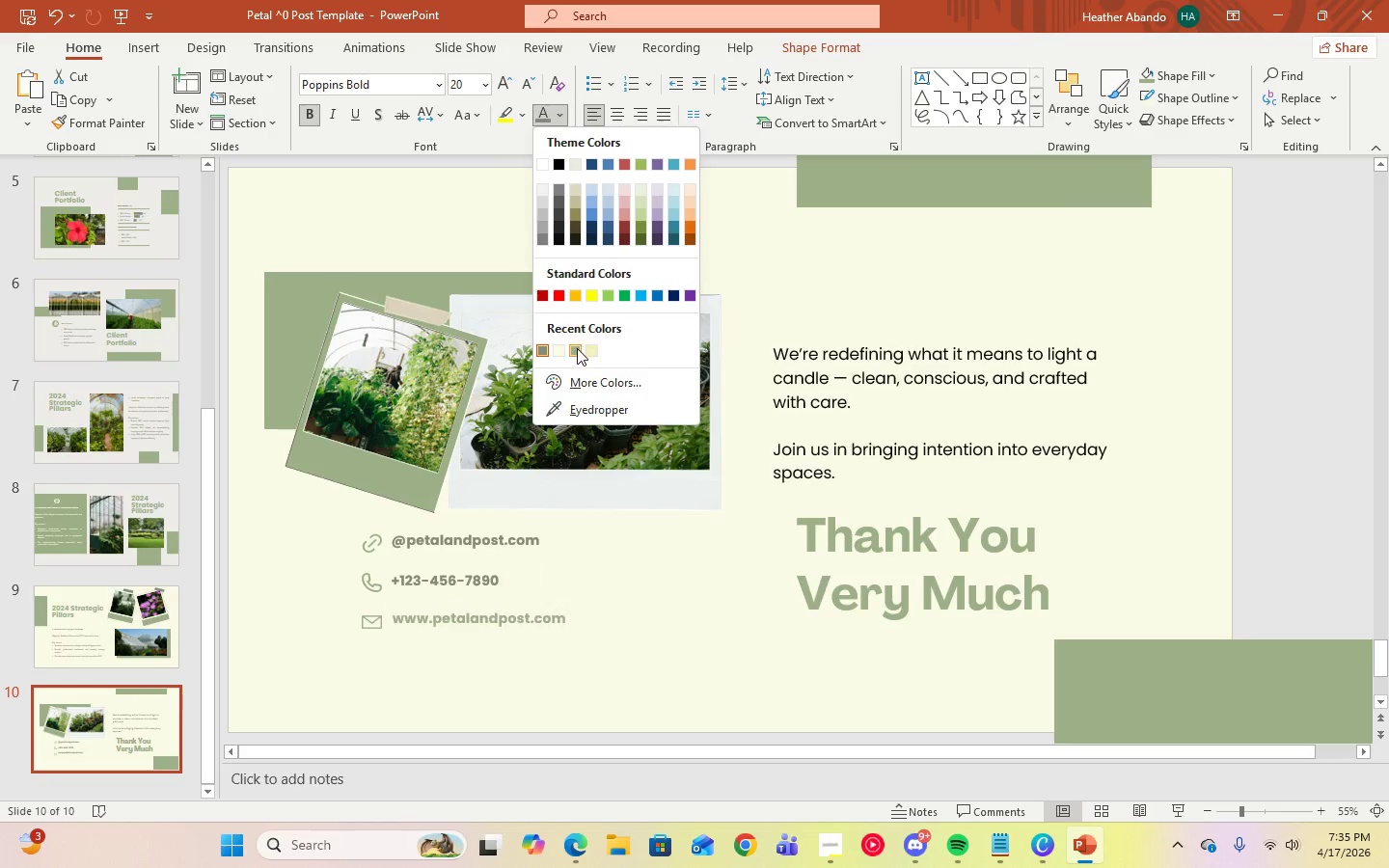 
left_click([577, 348])
 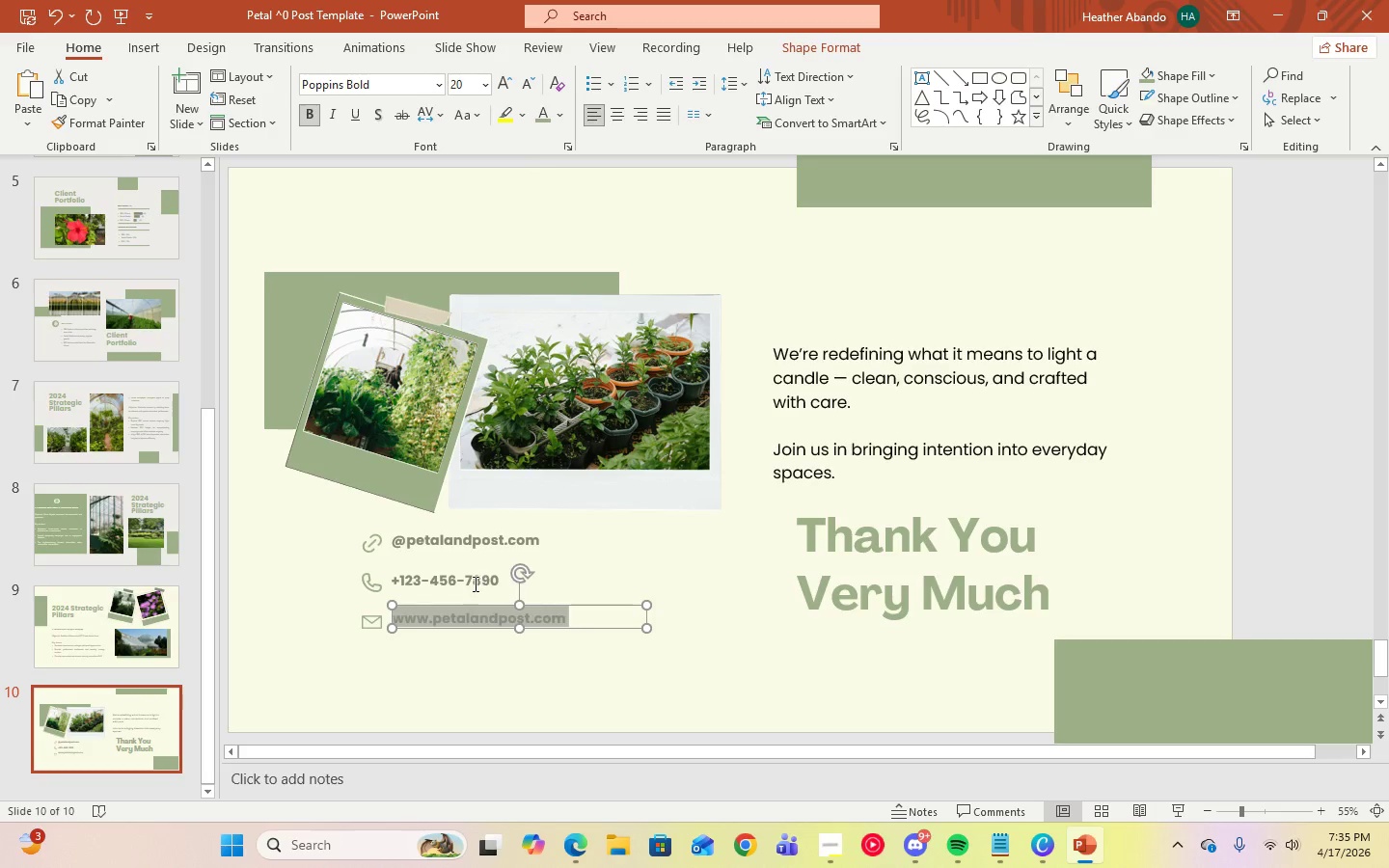 
left_click([474, 583])
 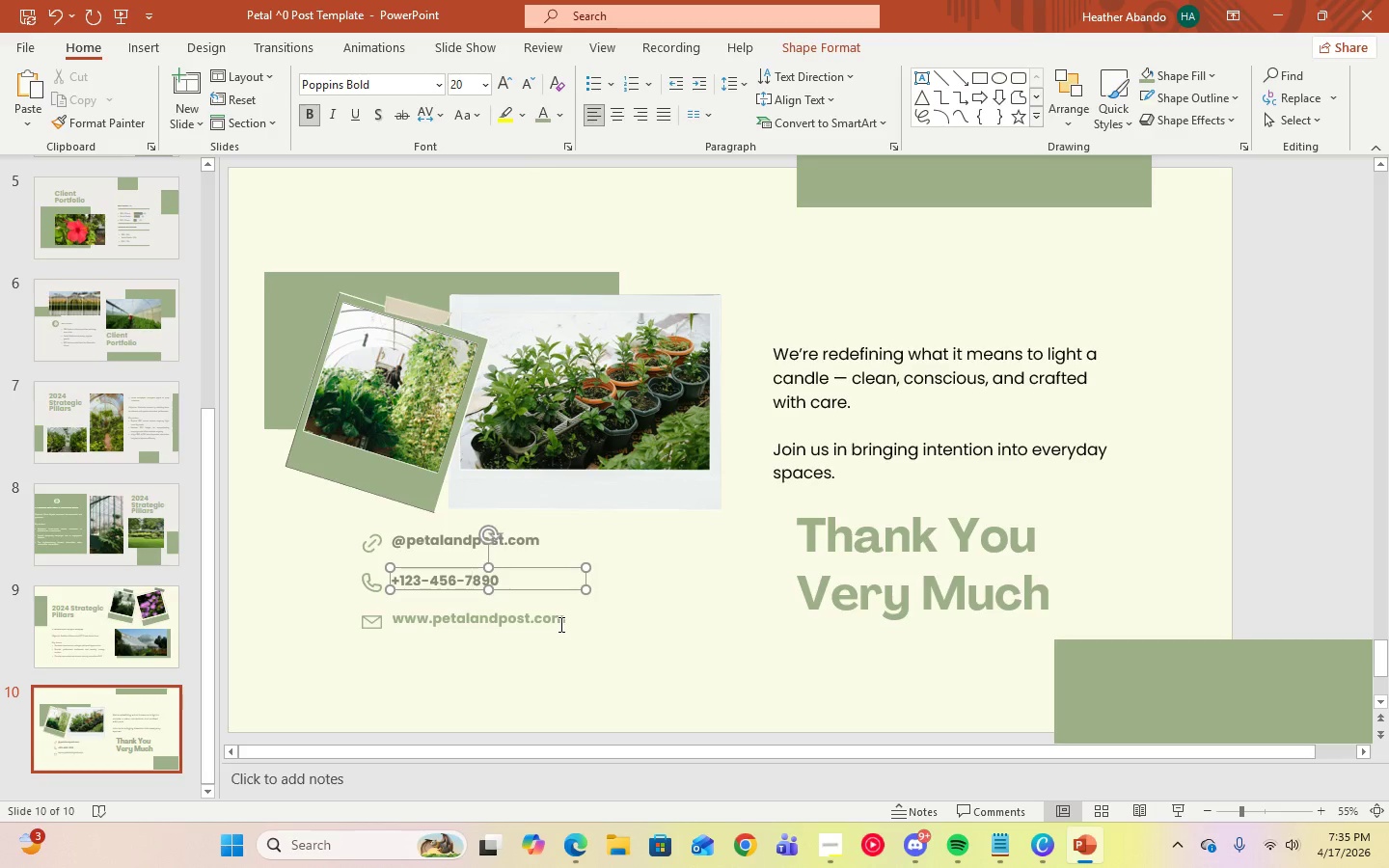 
left_click([559, 624])
 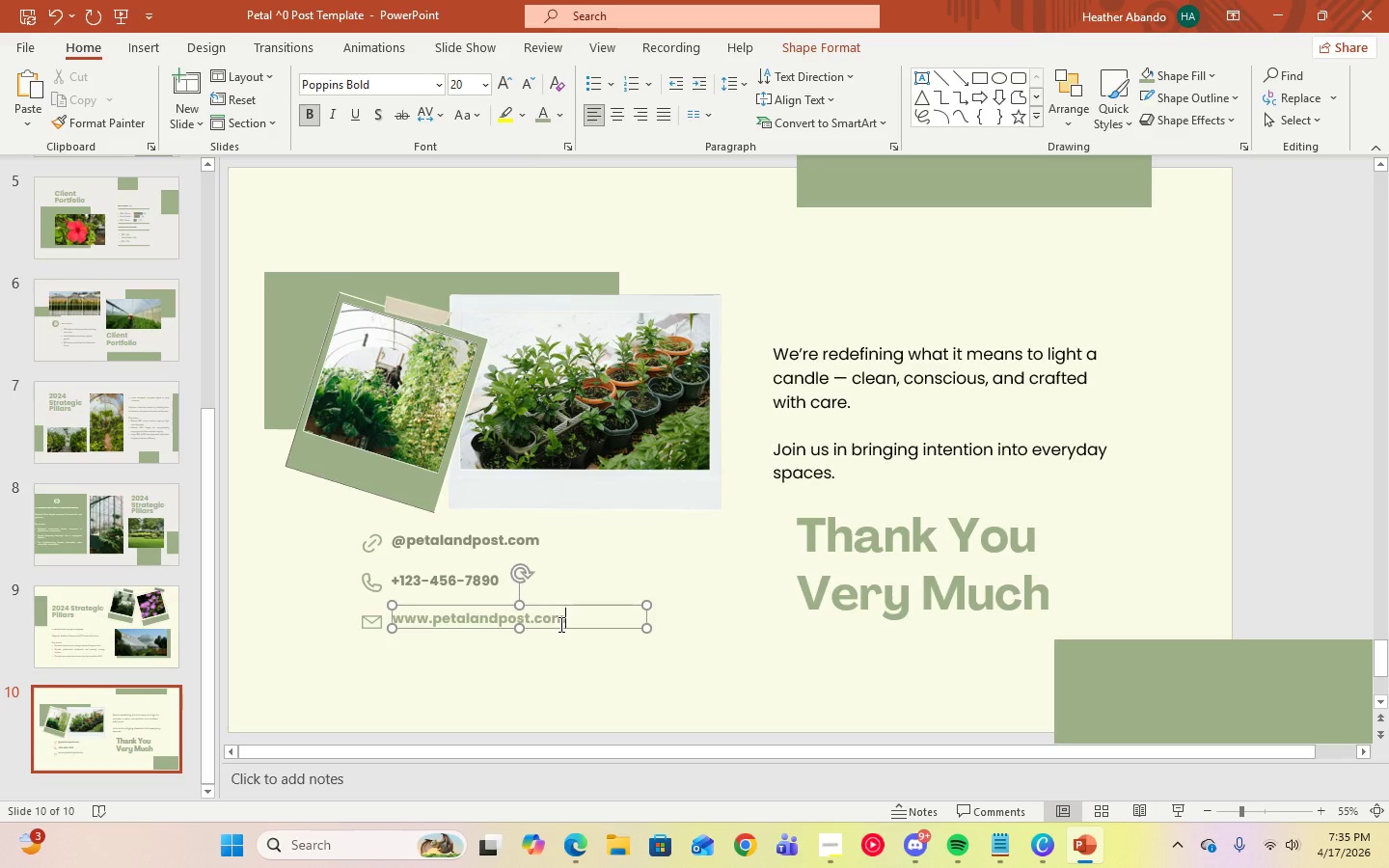 
key(Control+A)
 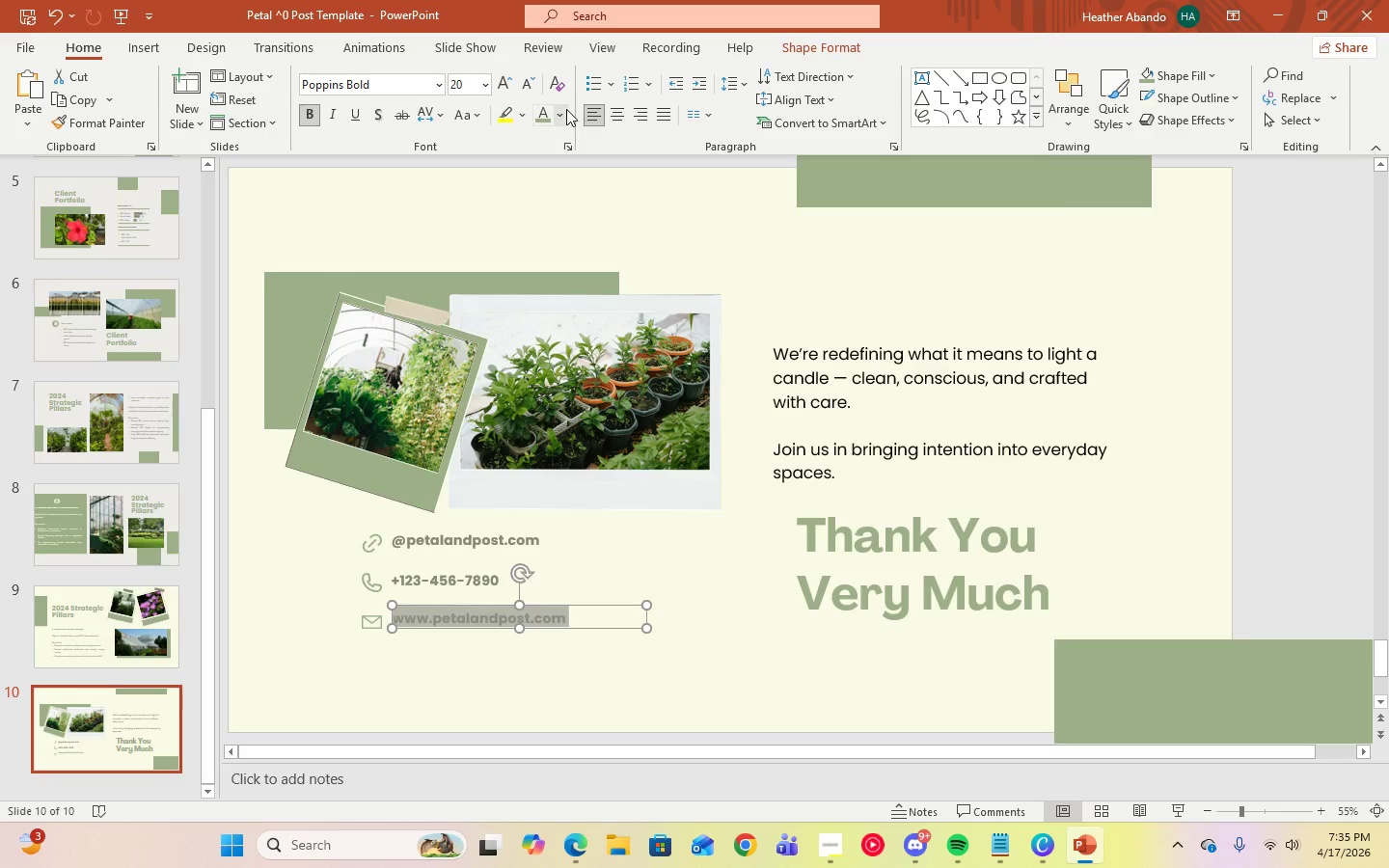 
left_click([563, 109])
 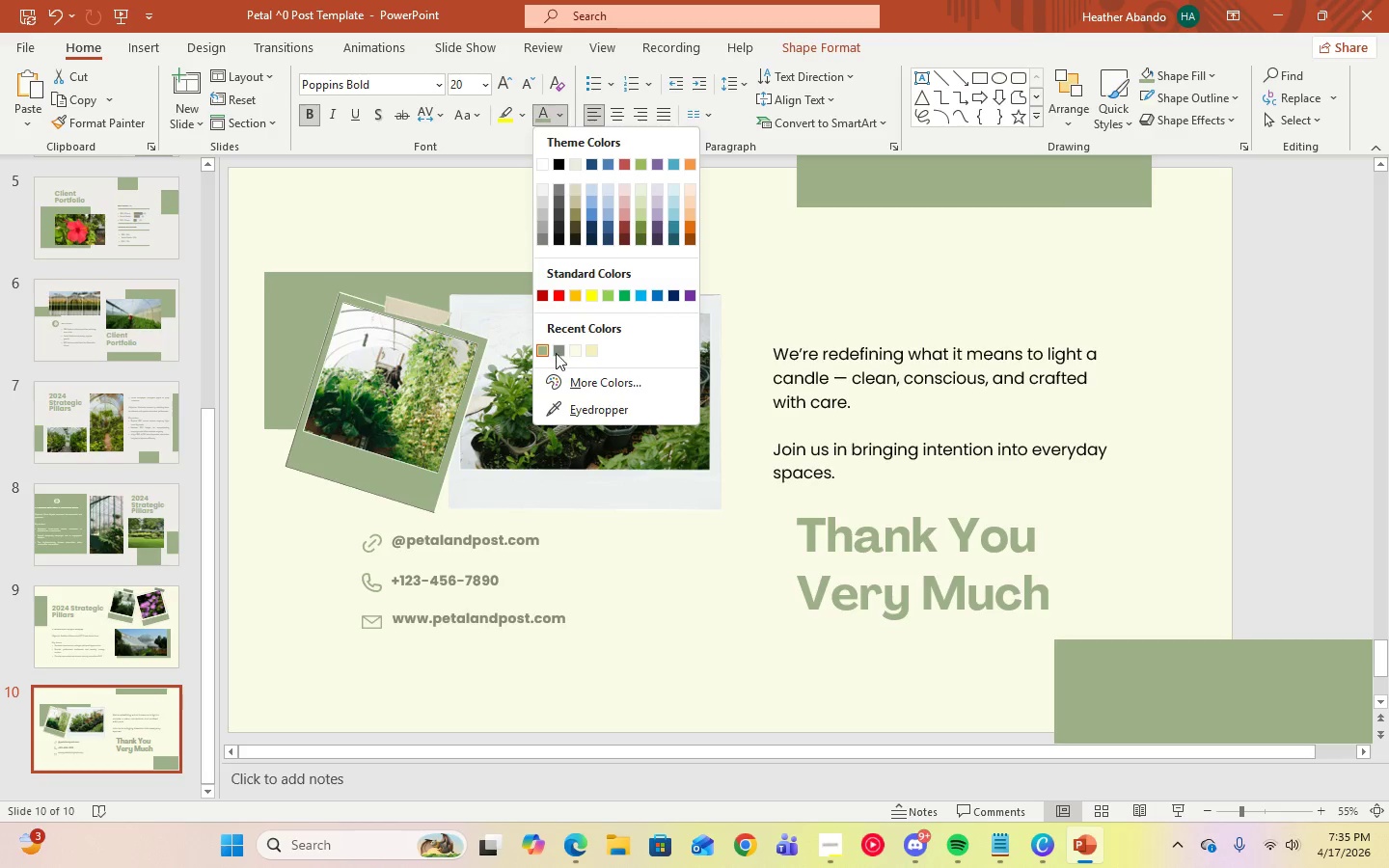 
left_click([556, 352])
 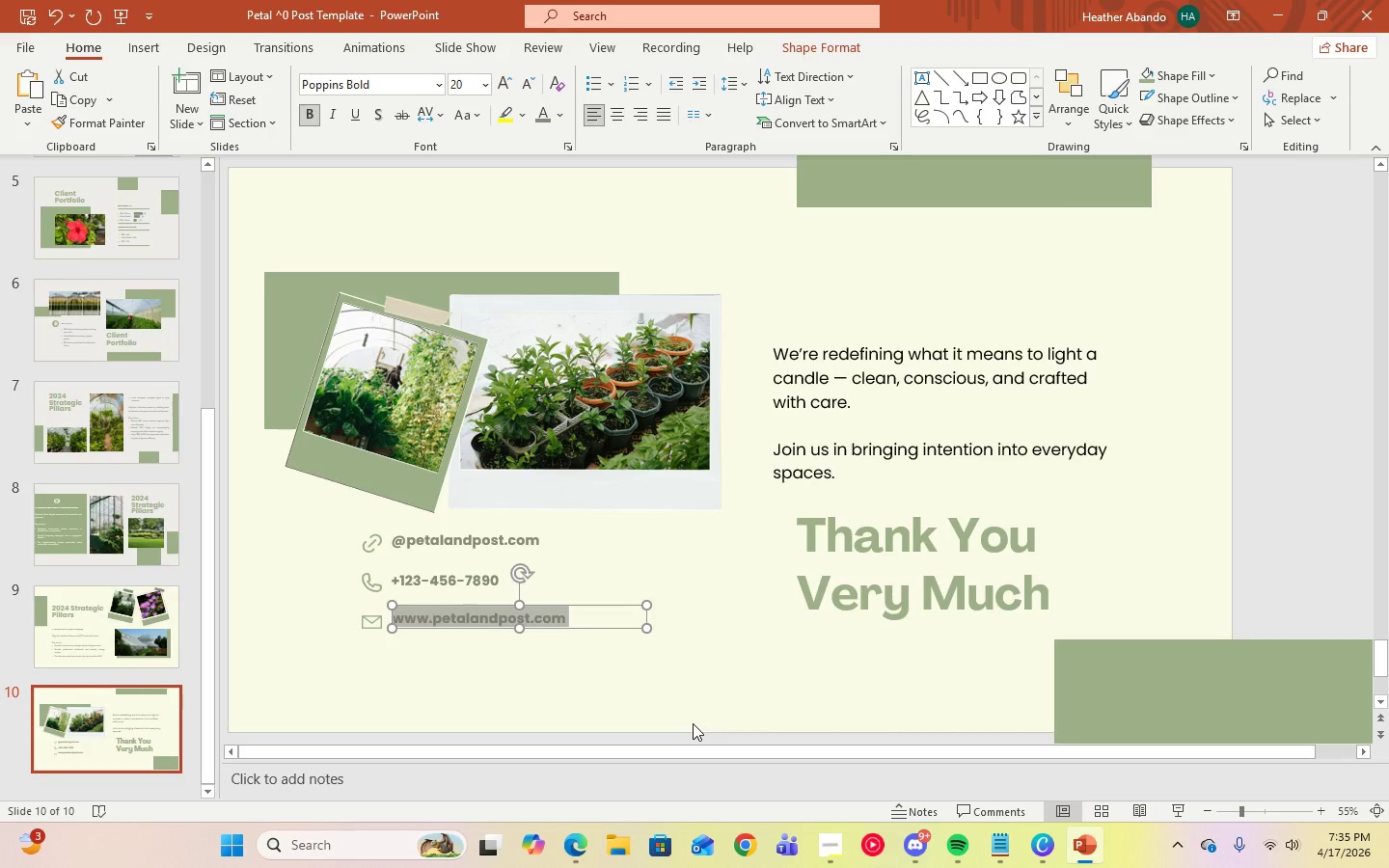 
wait(6.39)
 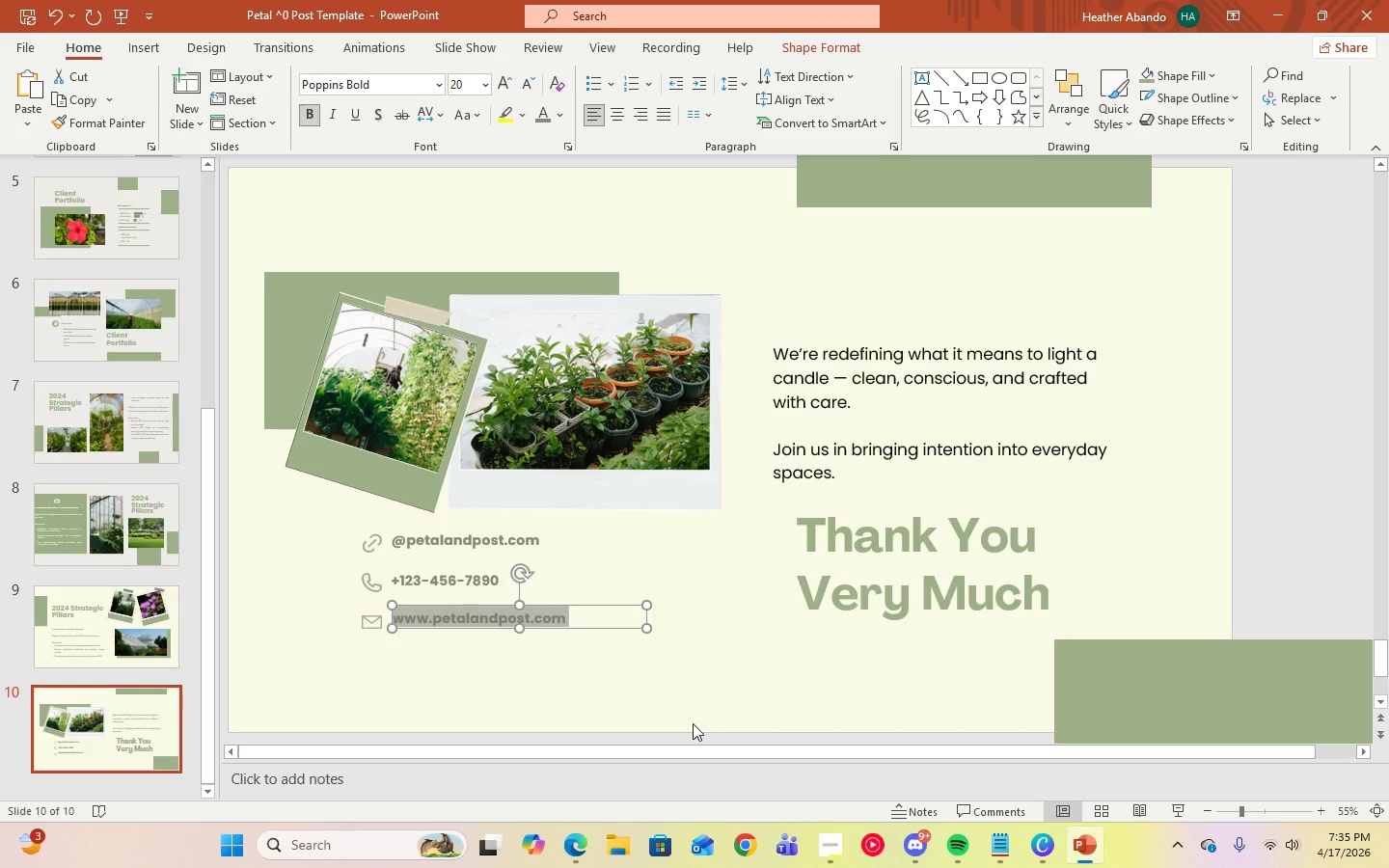 
left_click([831, 838])